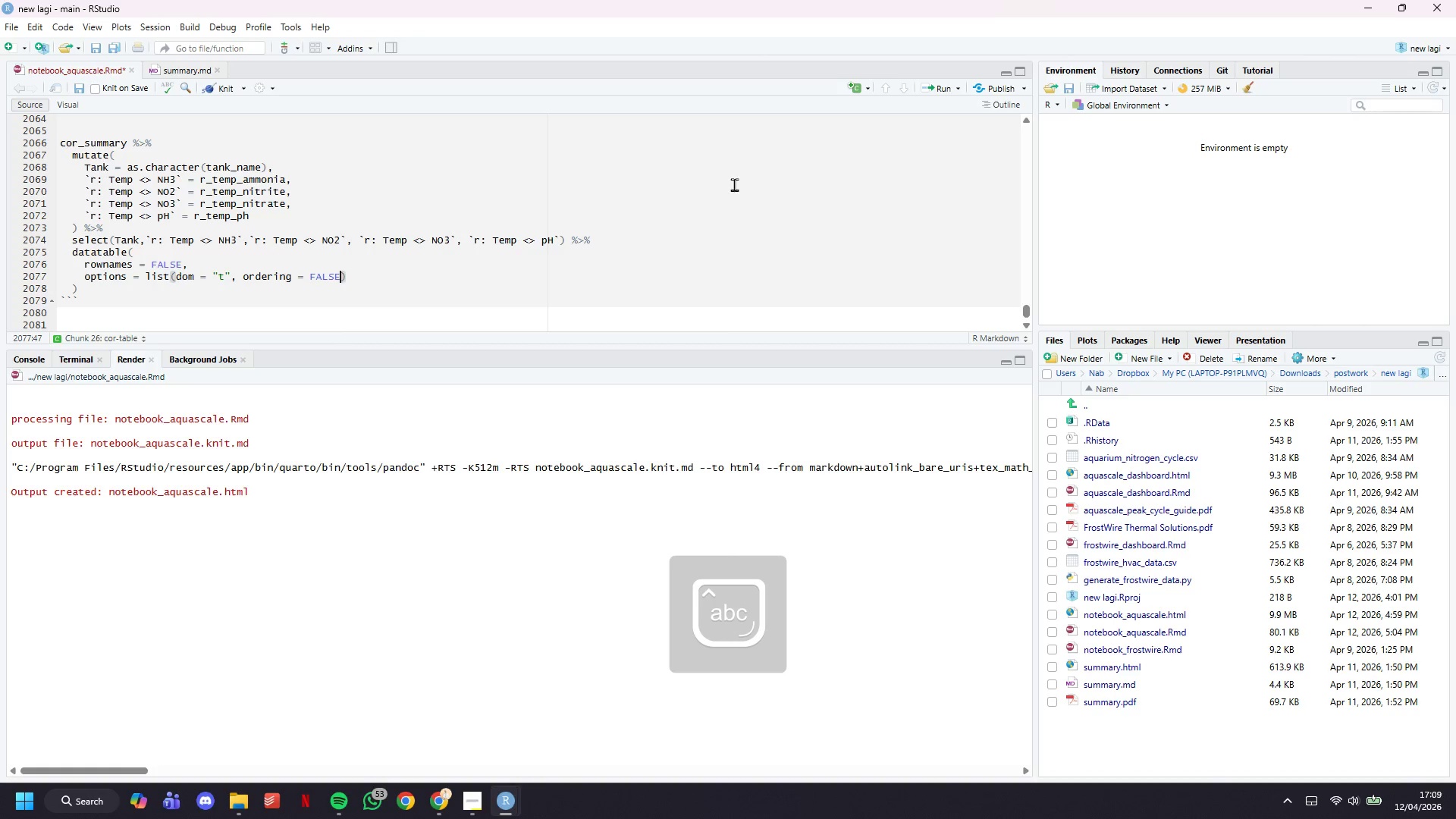 
key(ArrowRight)
 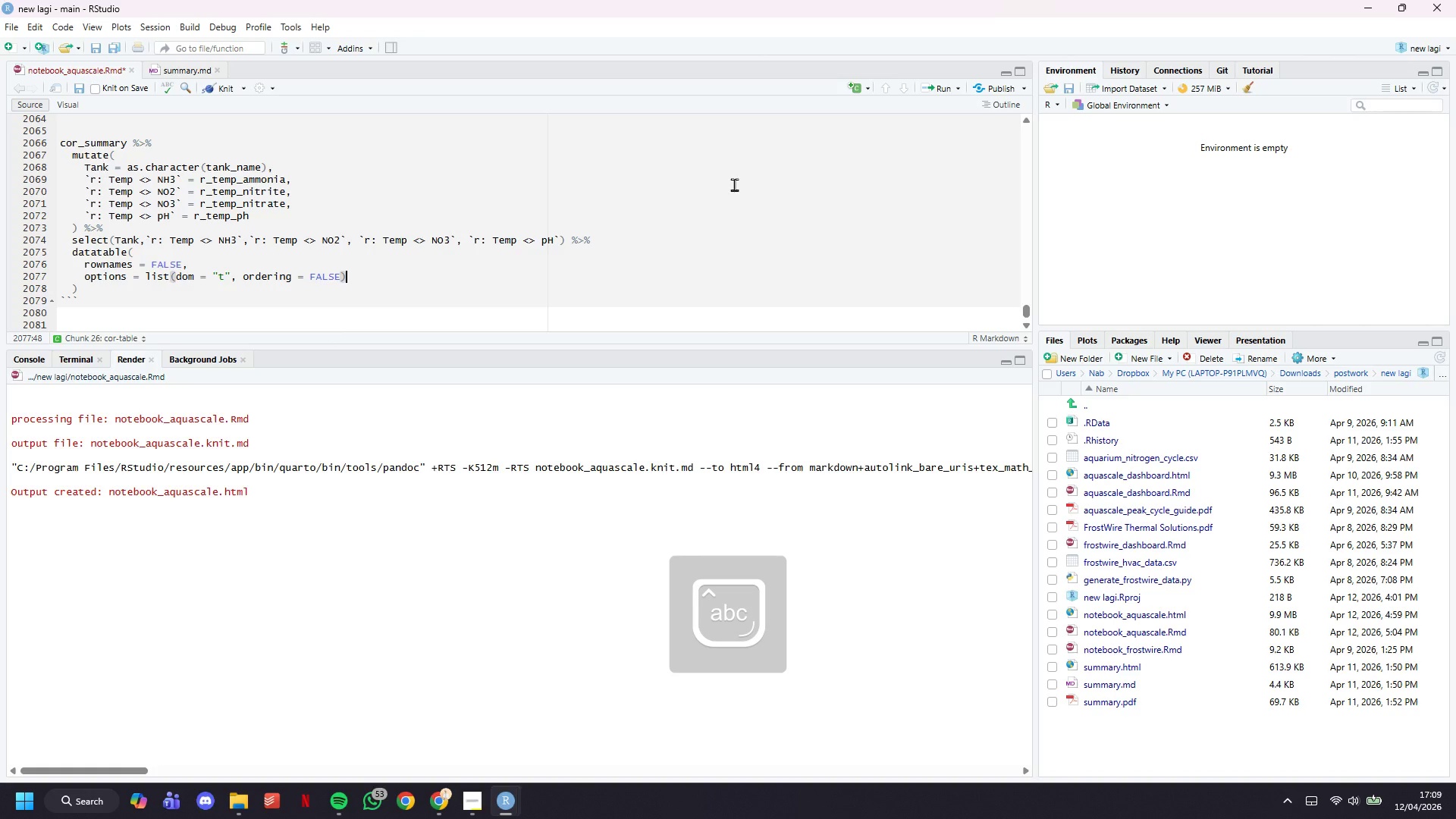 
key(Comma)
 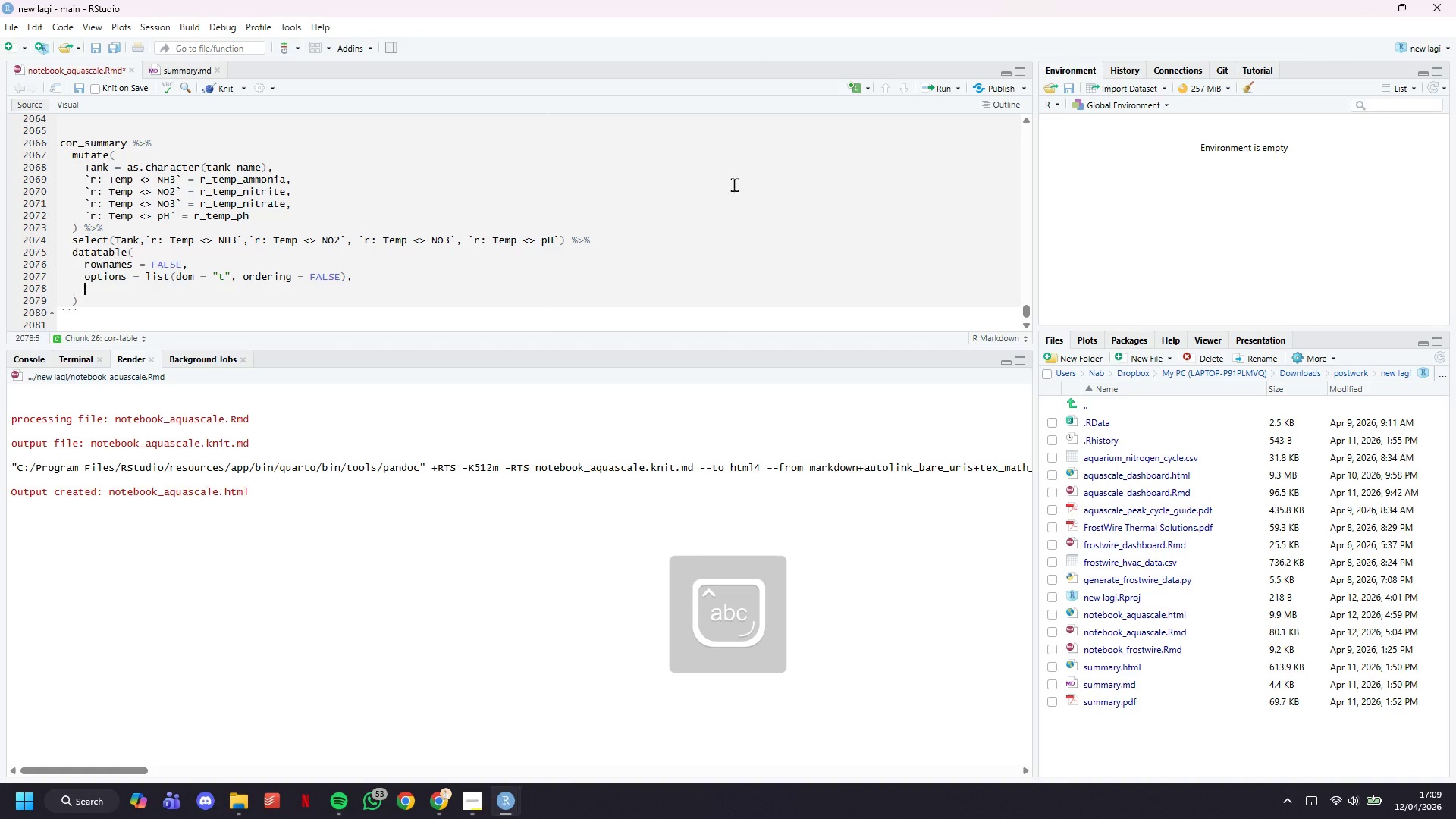 
key(Enter)
 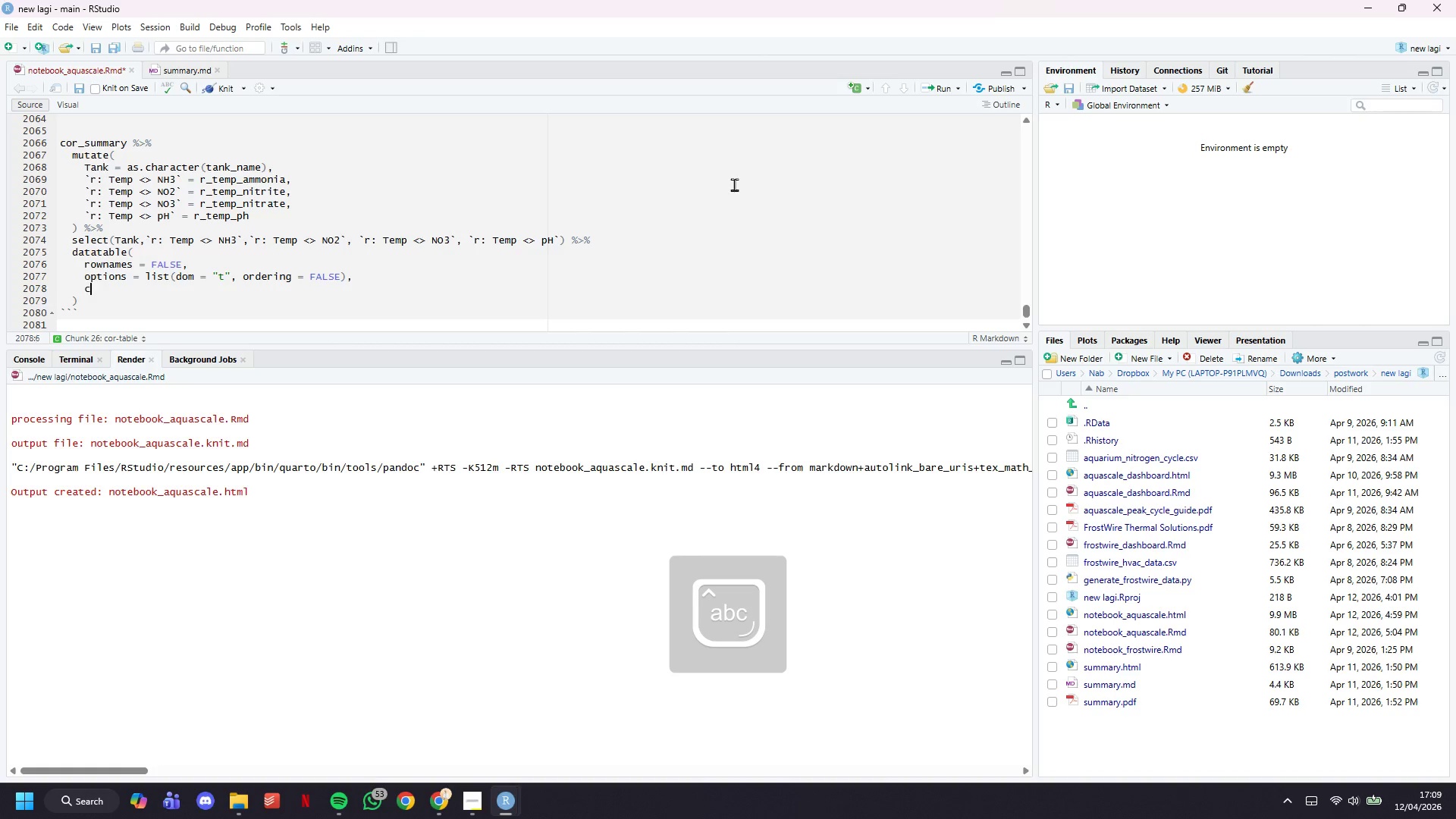 
type(class = "compact)
 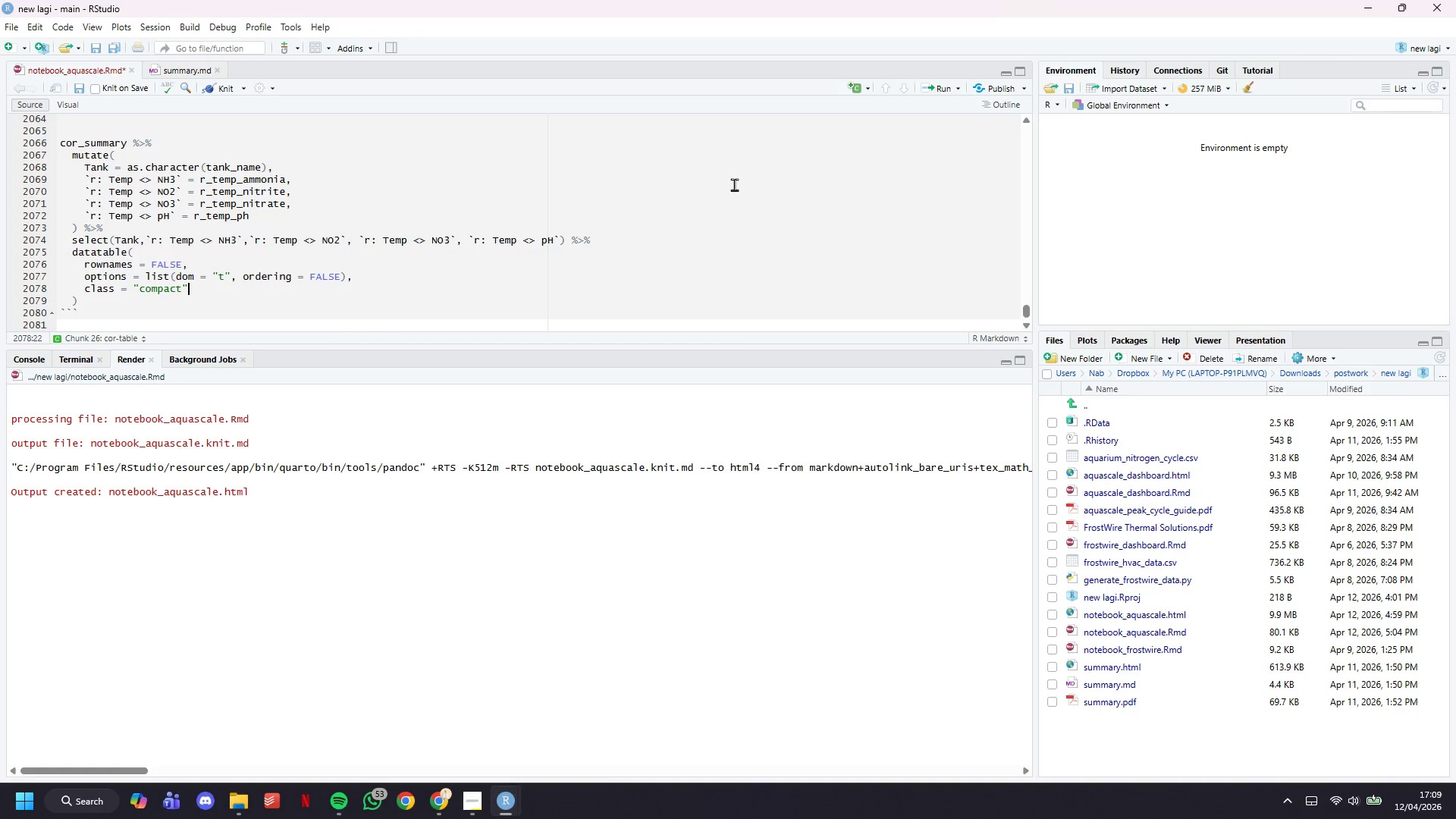 
 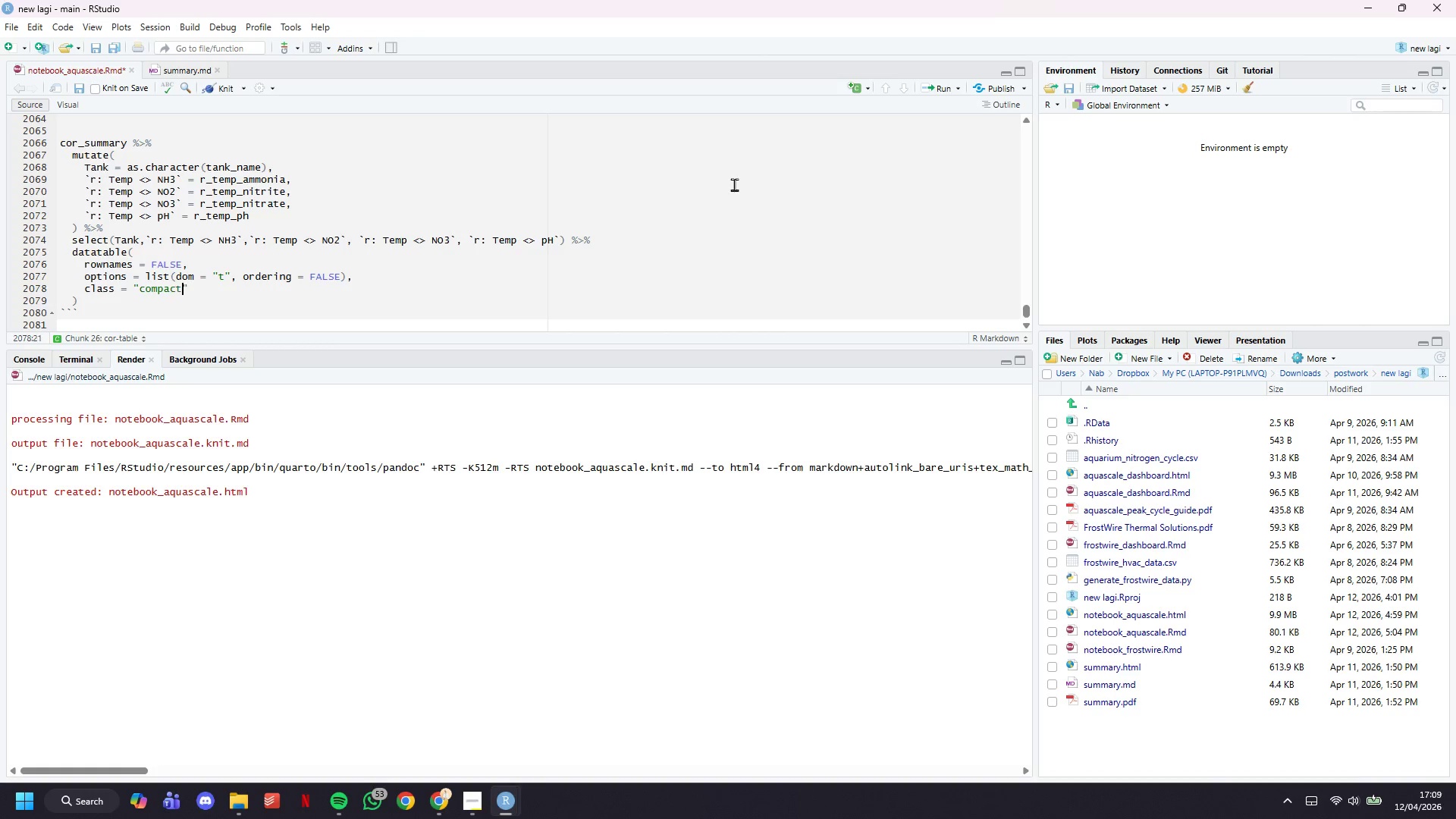 
key(ArrowRight)
 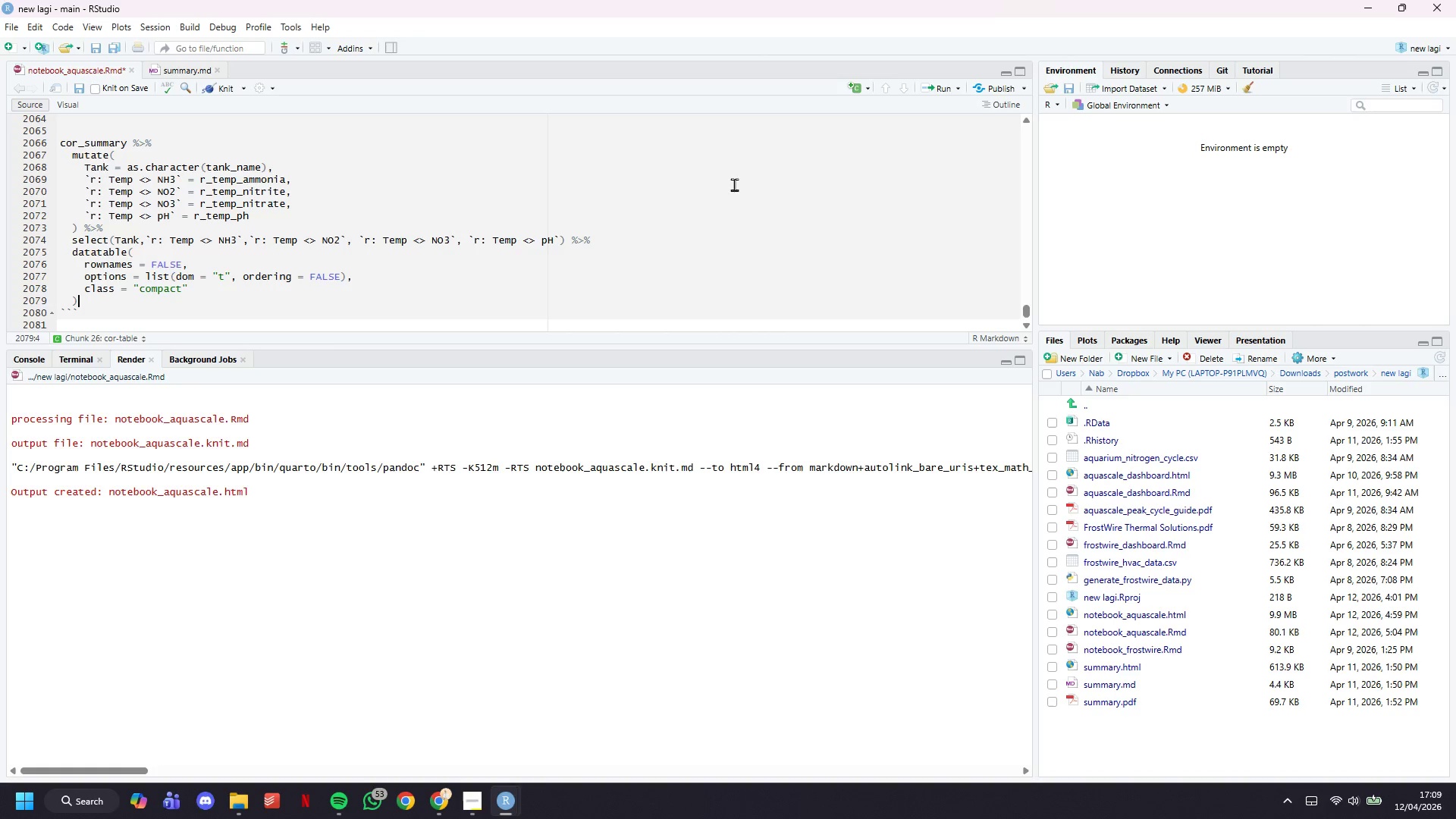 
key(ArrowDown)
 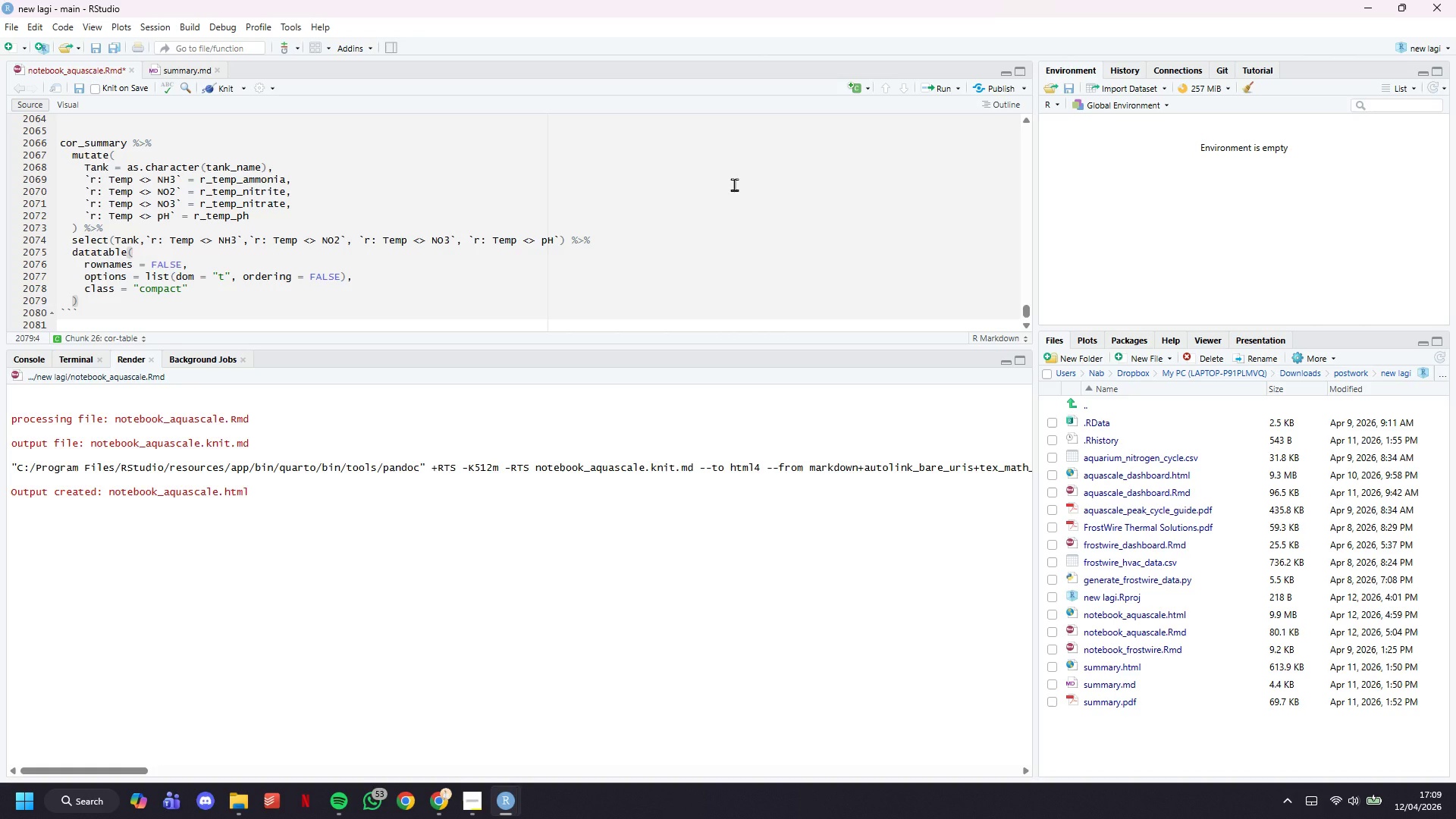 
key(Space)
 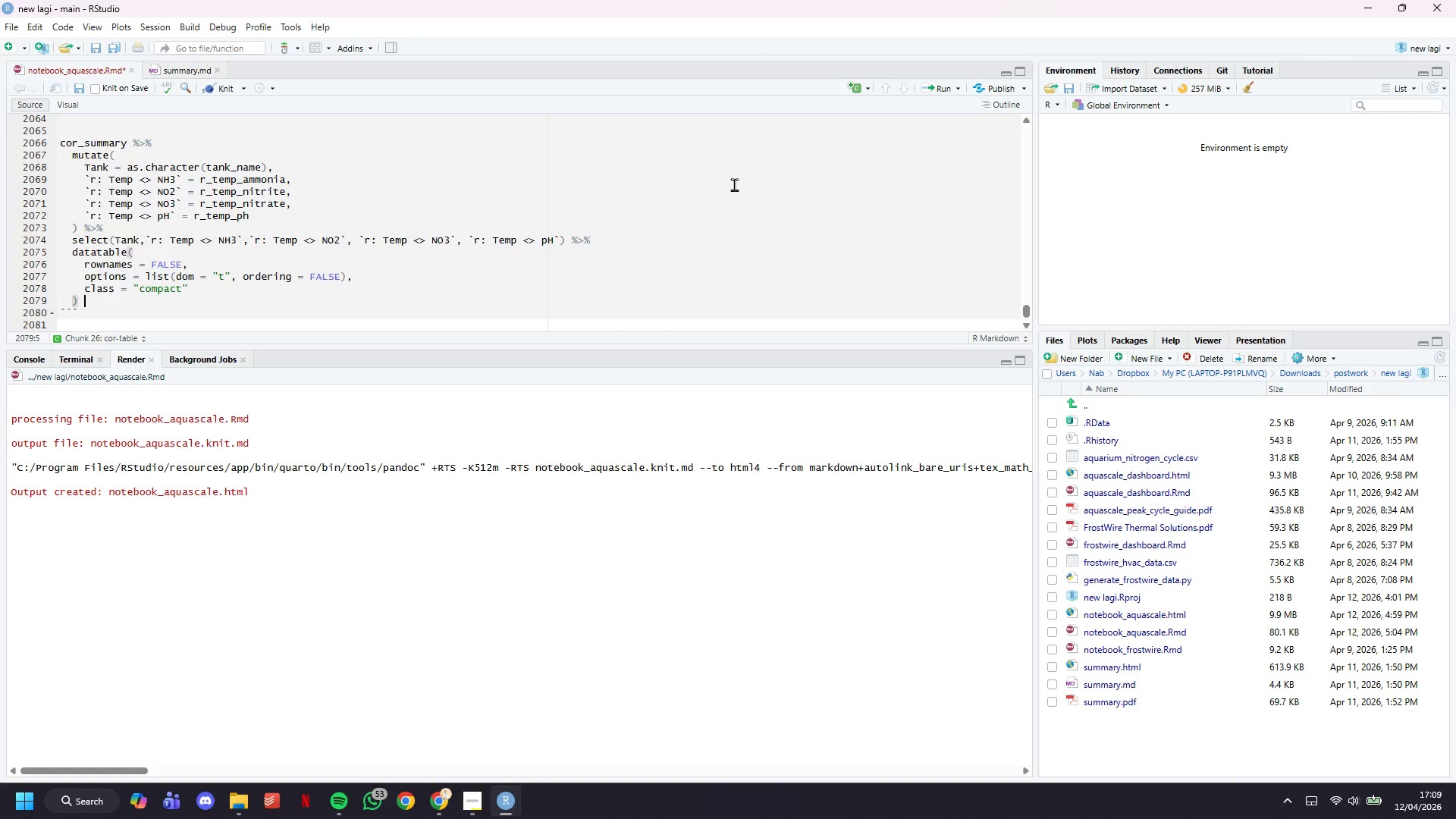 
key(Shift+5)
 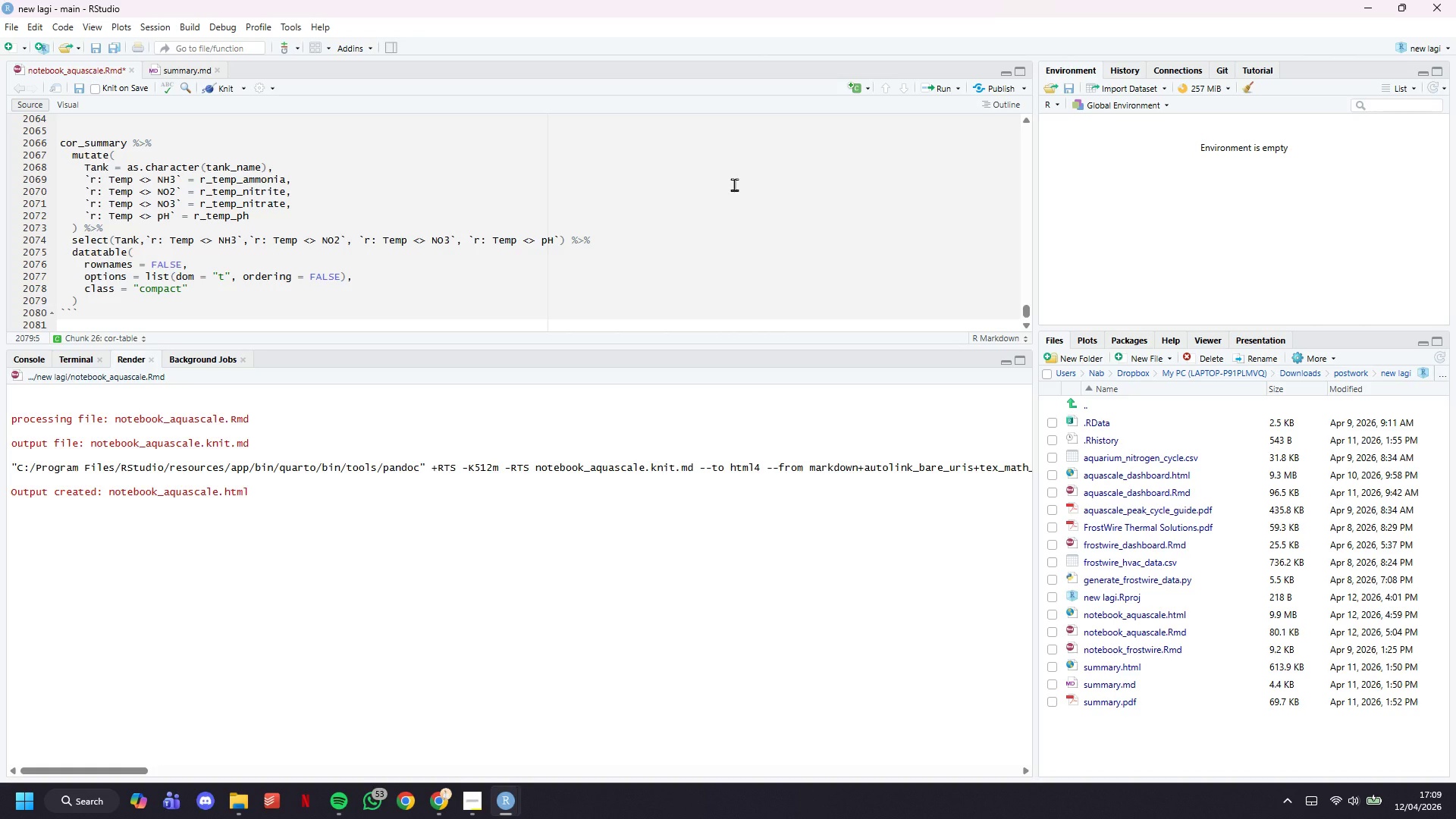 
key(Shift+Period)
 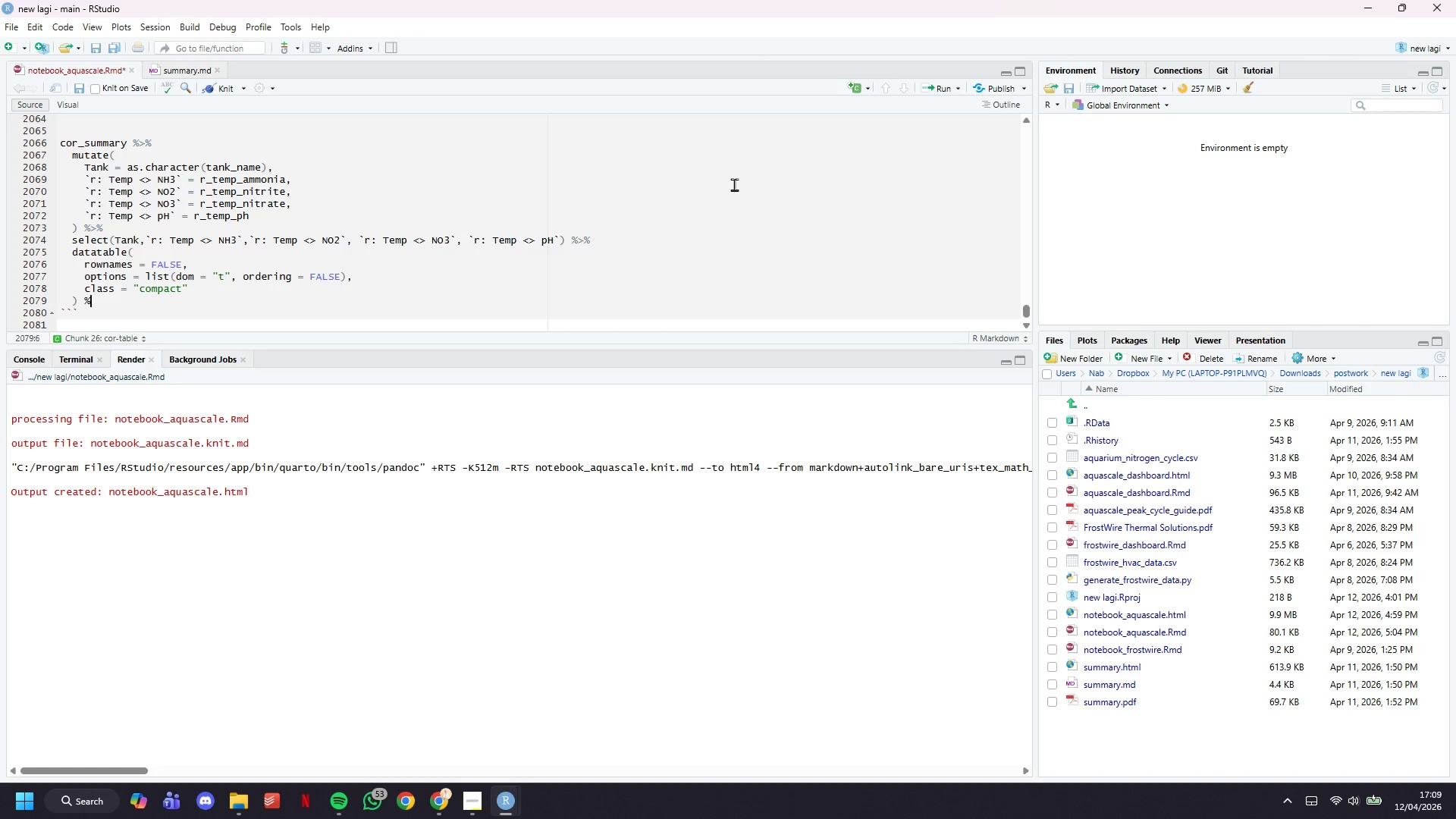 
key(Shift+5)
 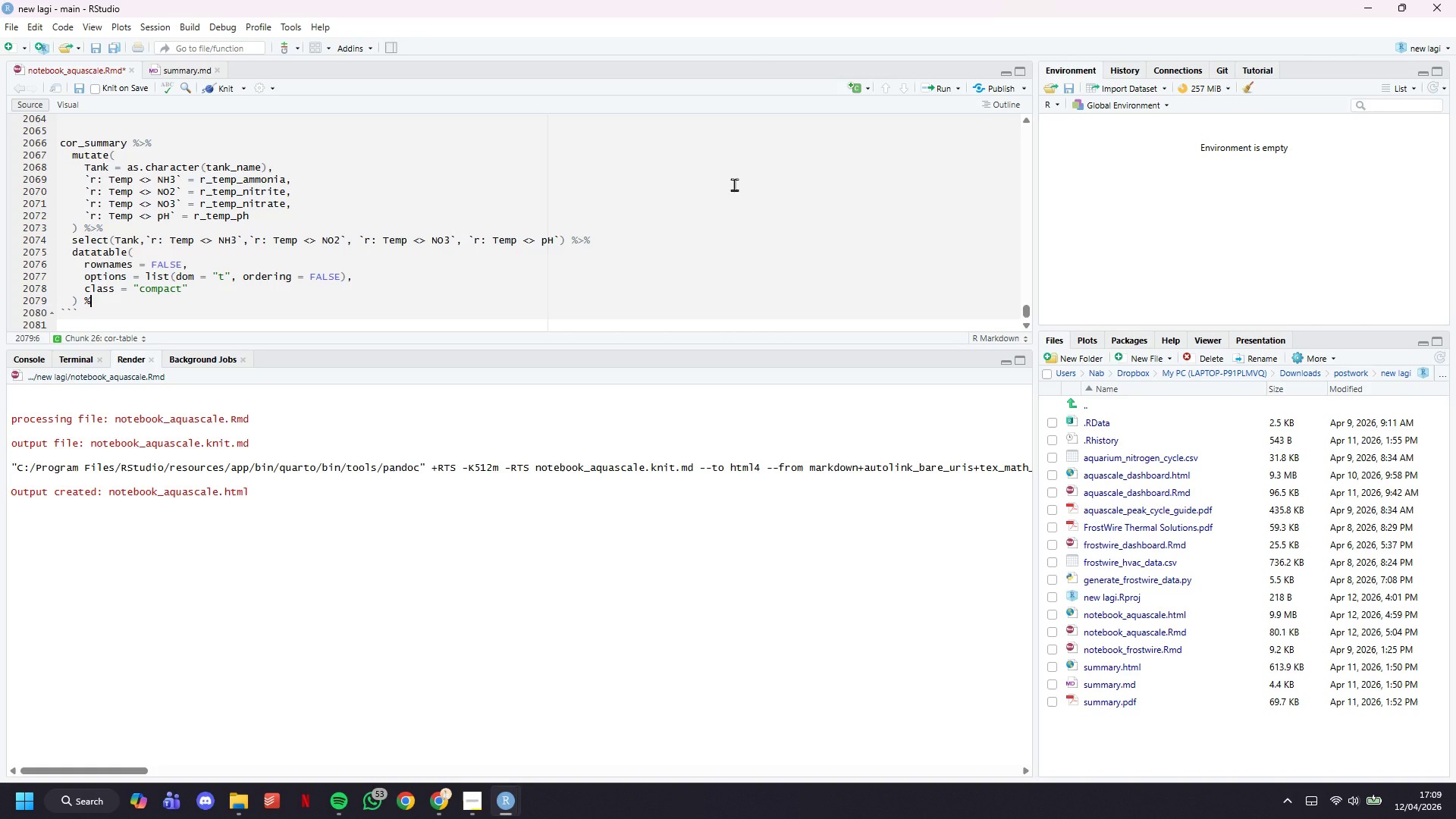 
key(Enter)
 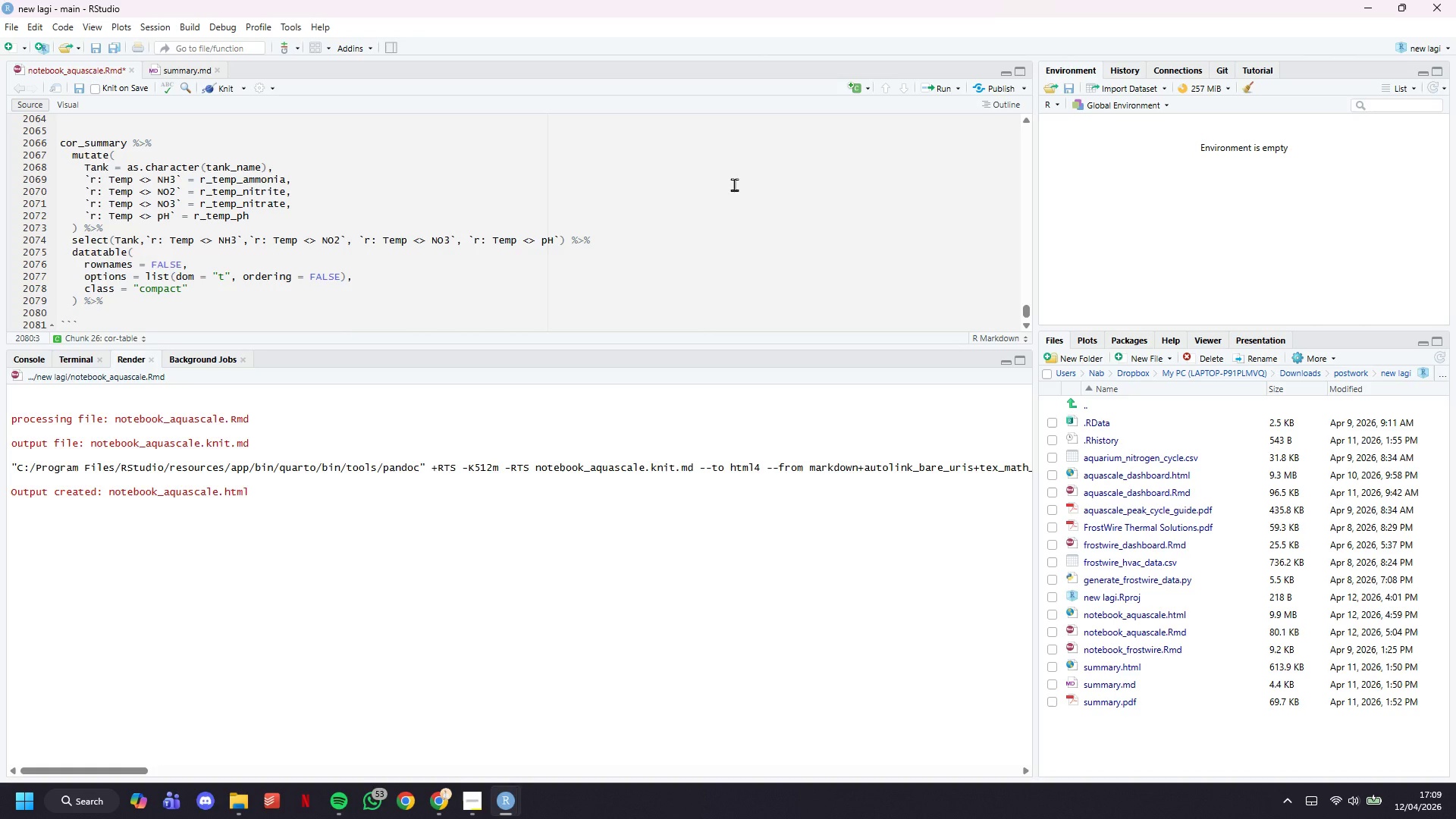 
type(formatSty)
key(Tab)
 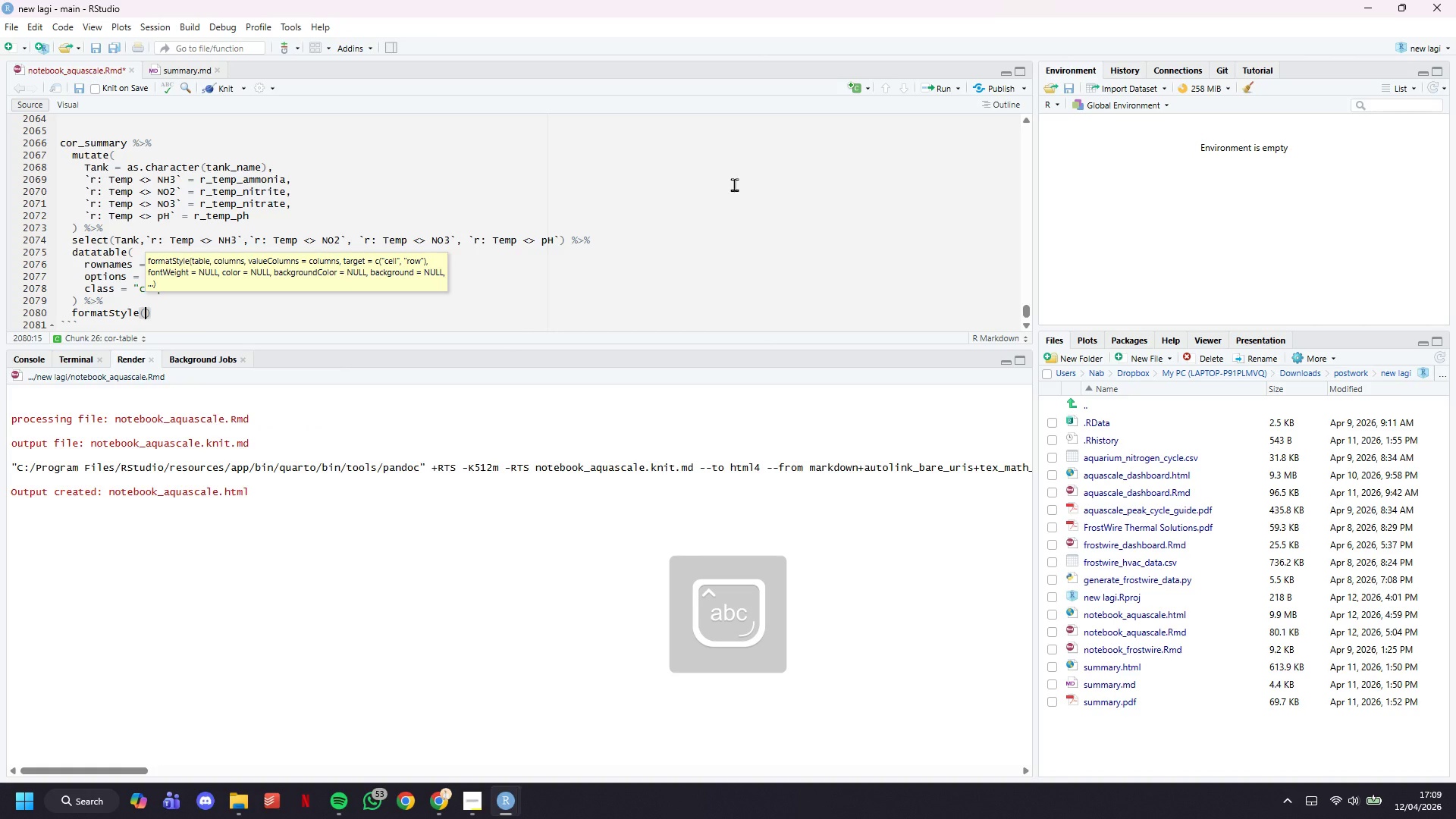 
key(Enter)
 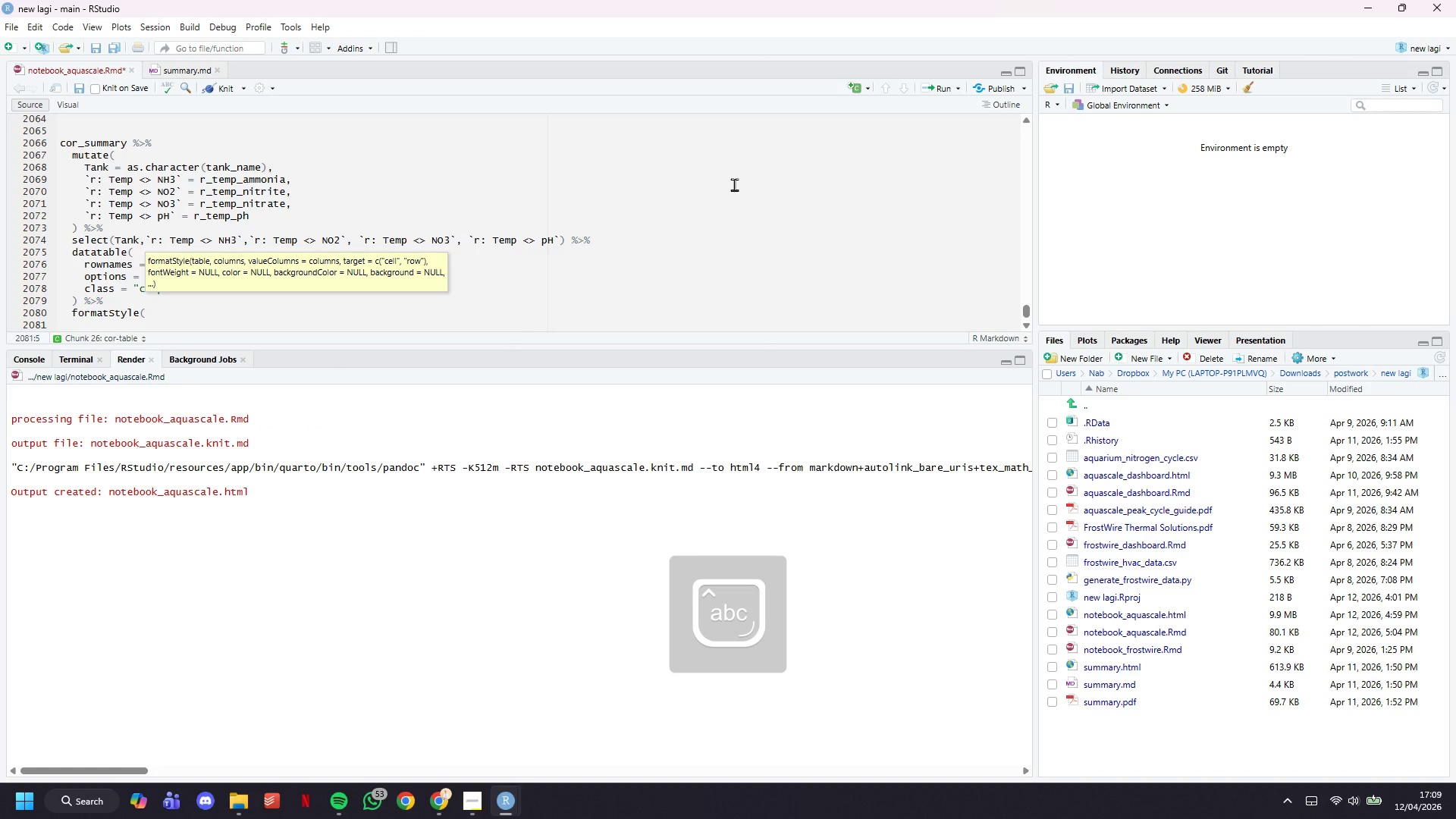 
key(C)
 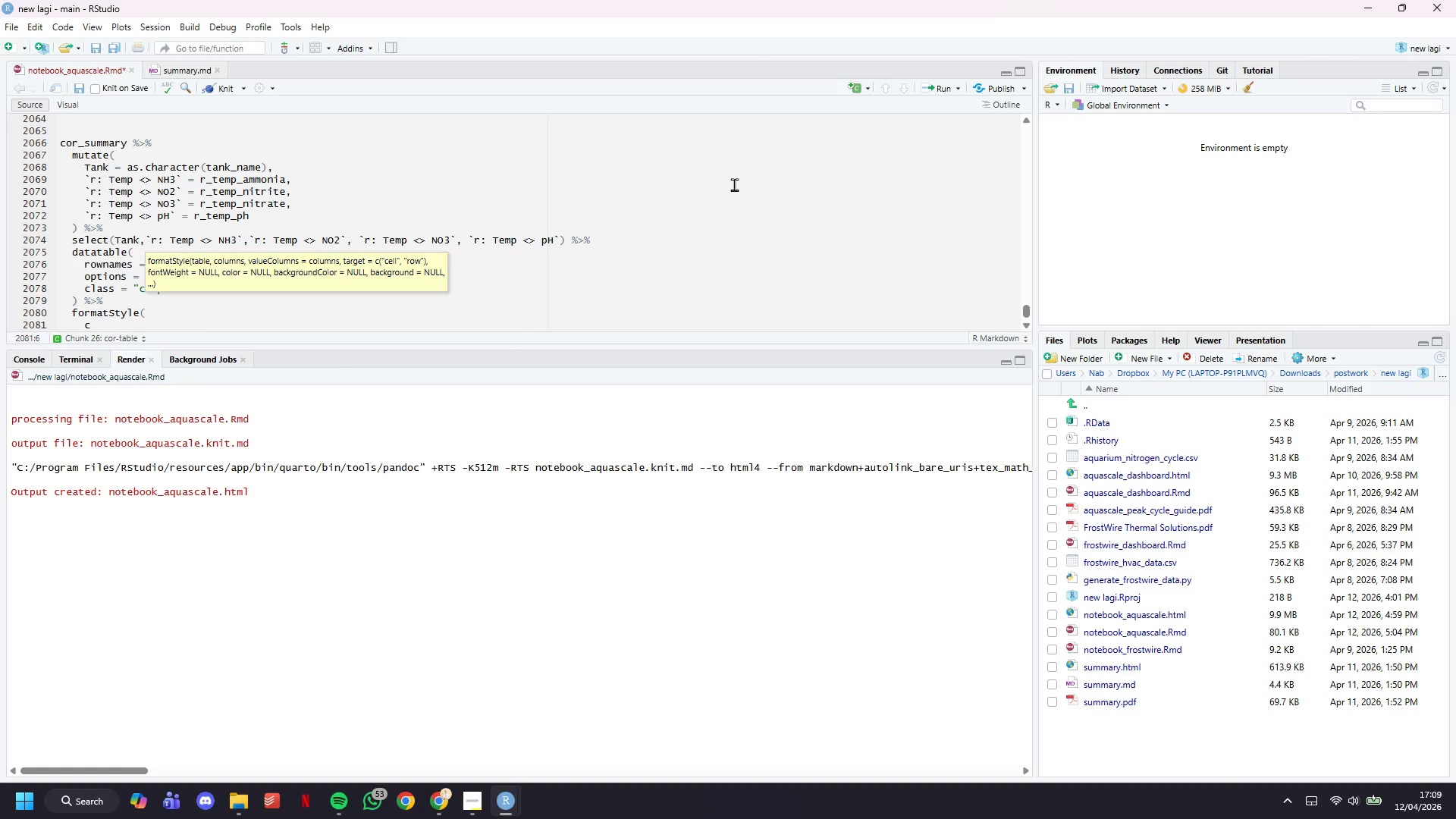 
wait(6.61)
 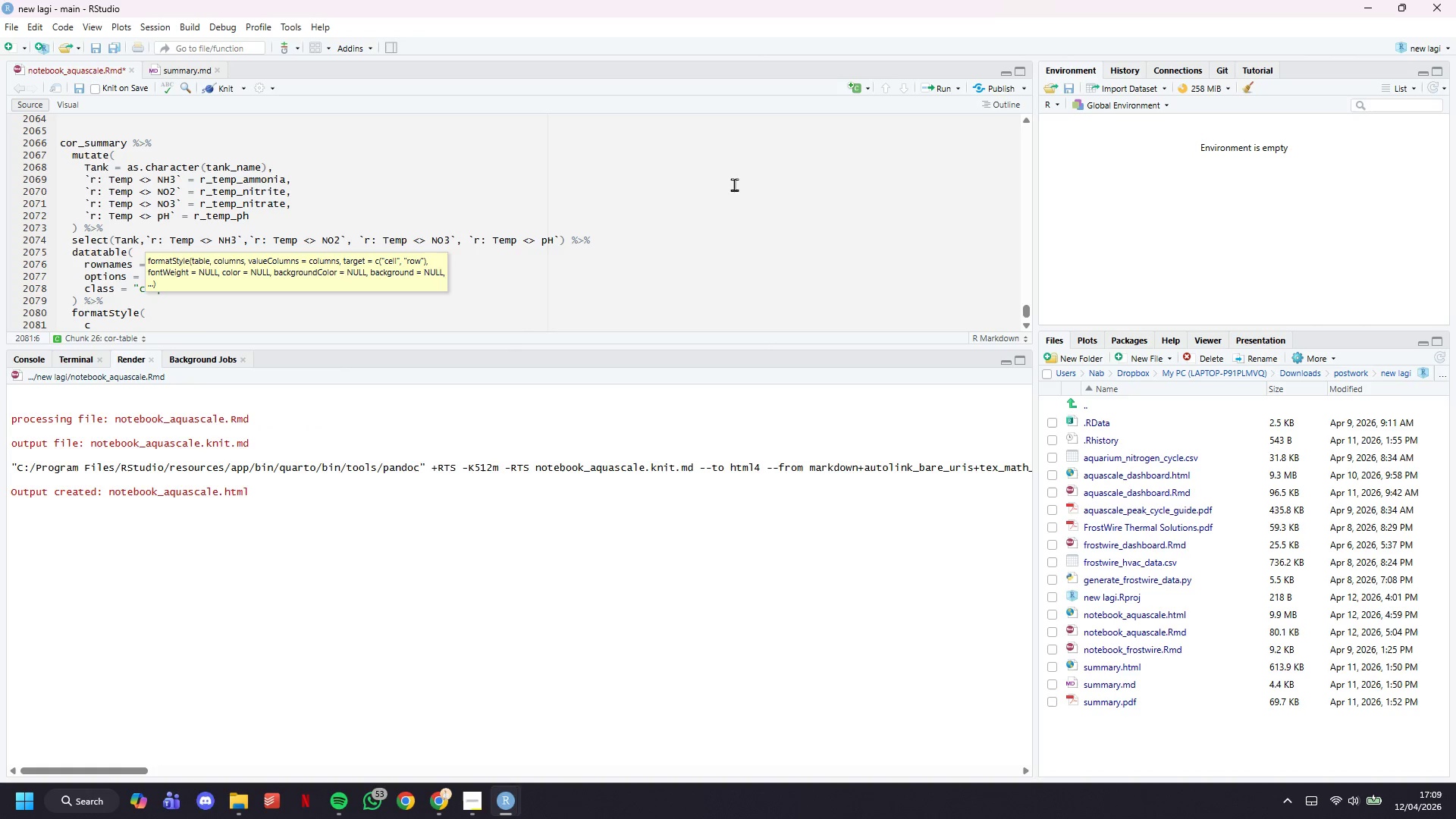 
key(Backspace)
 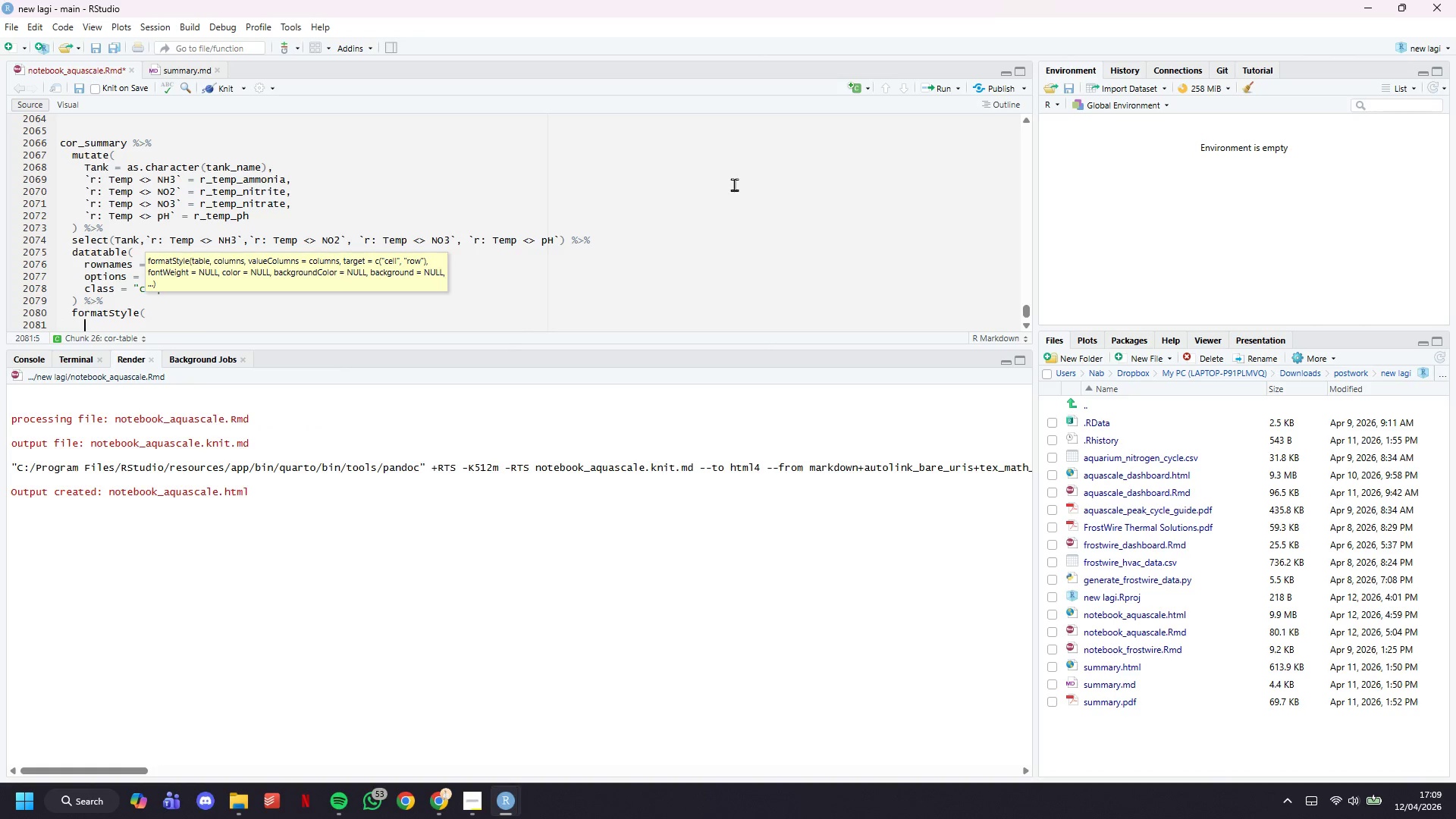 
hold_key(key=Backspace, duration=0.77)
 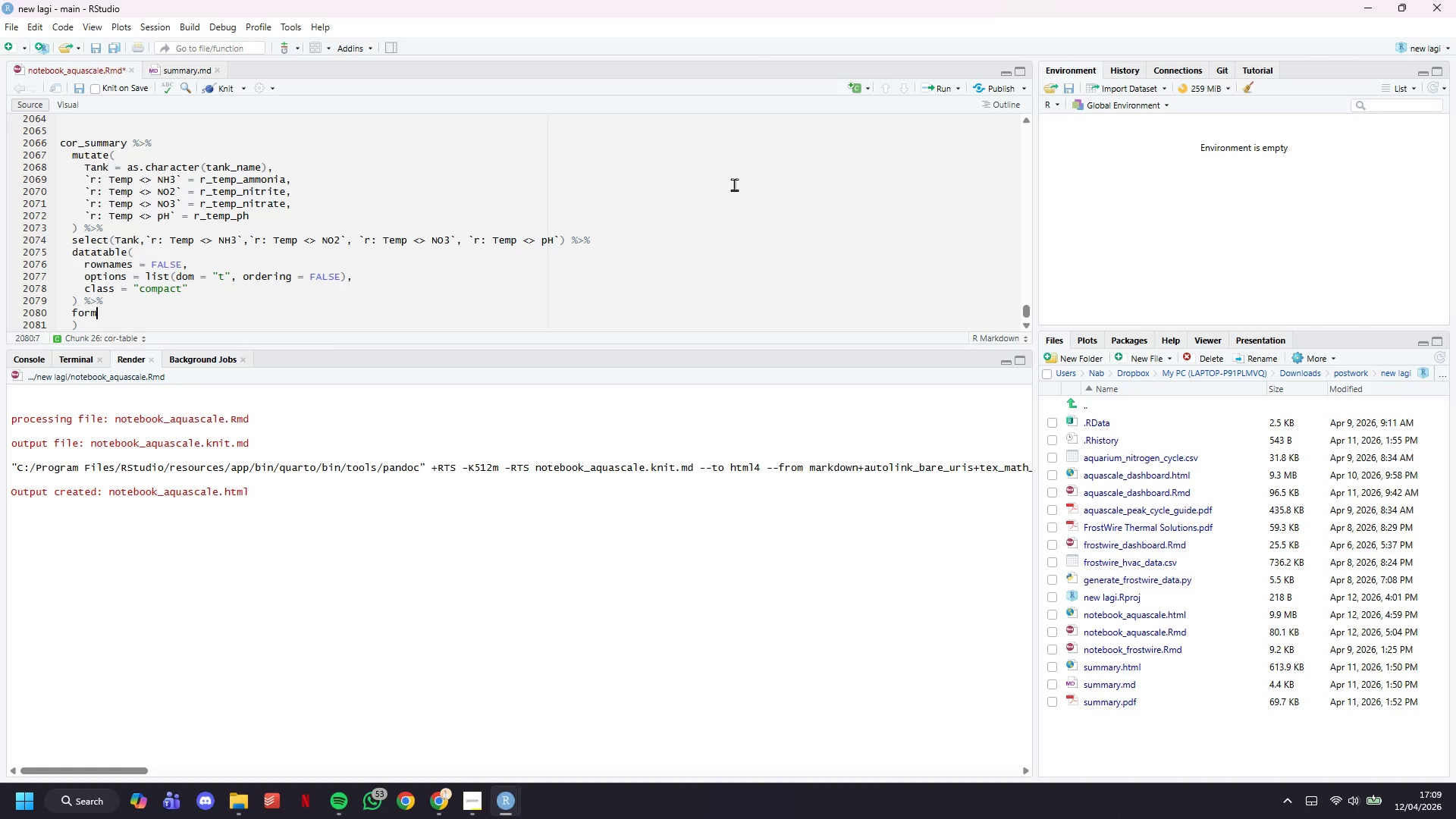 
hold_key(key=Backspace, duration=0.36)
 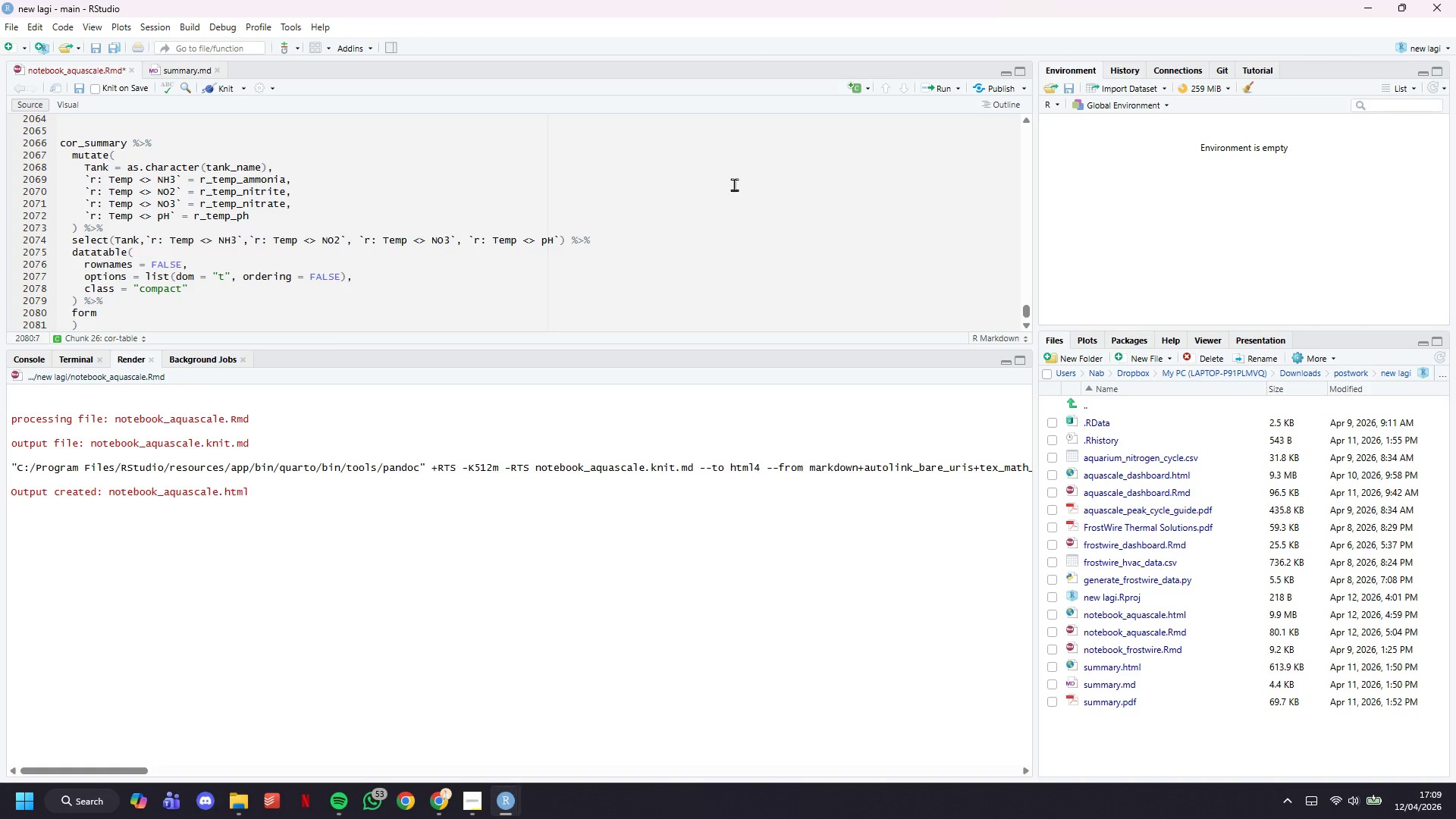 
key(Control+Z)
 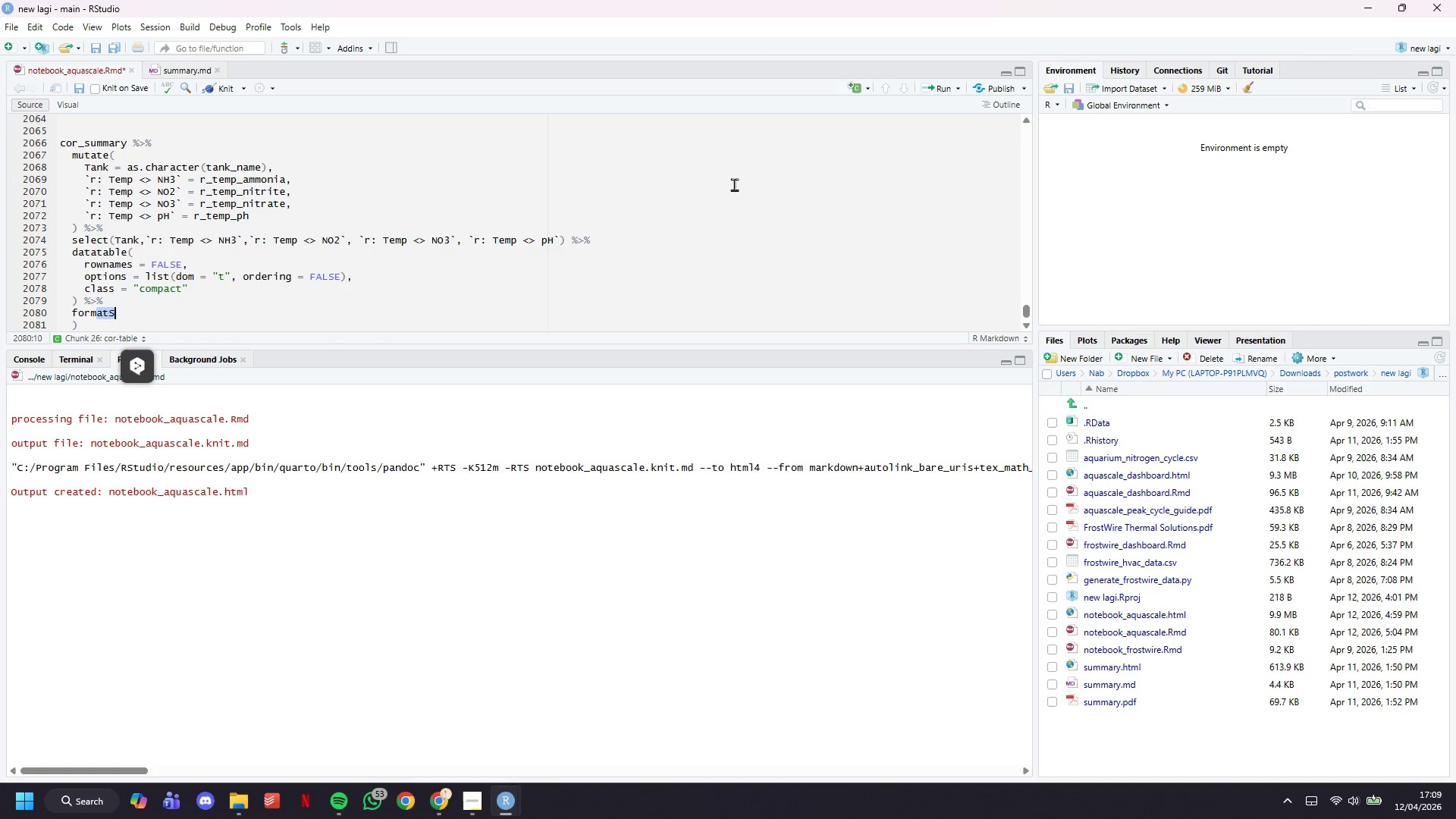 
key(Control+Z)
 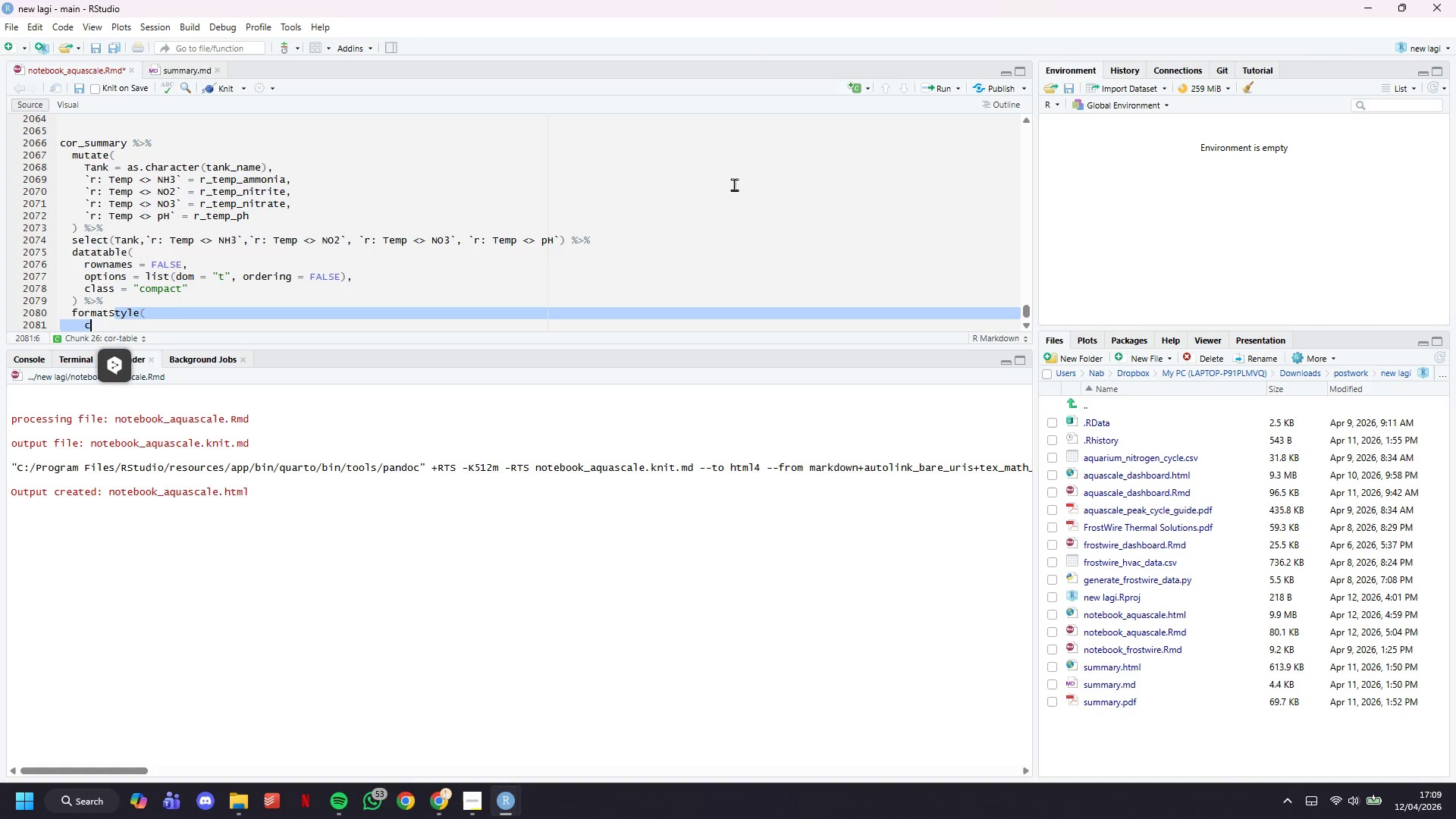 
key(Control+Z)
 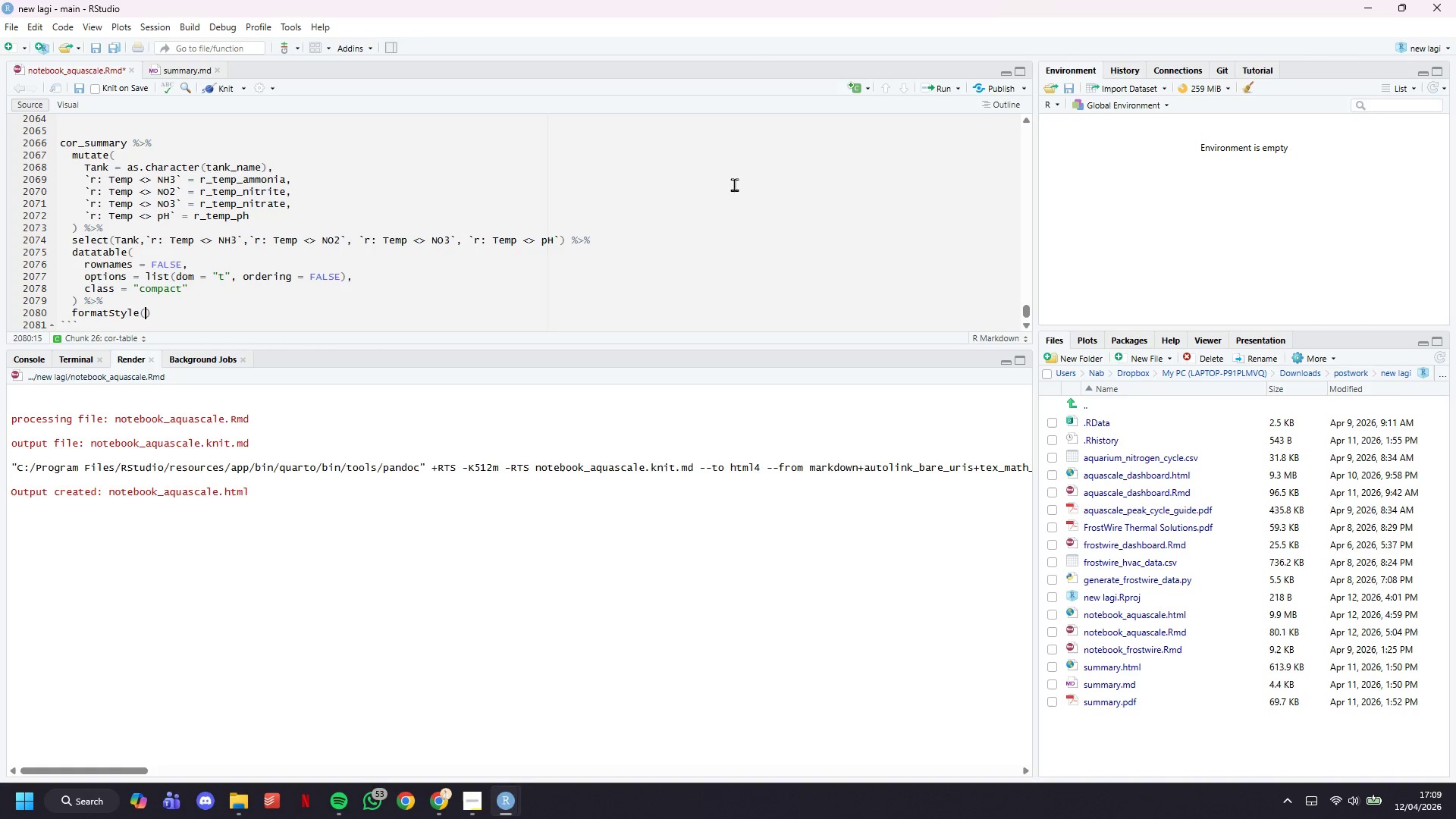 
key(Control+Z)
 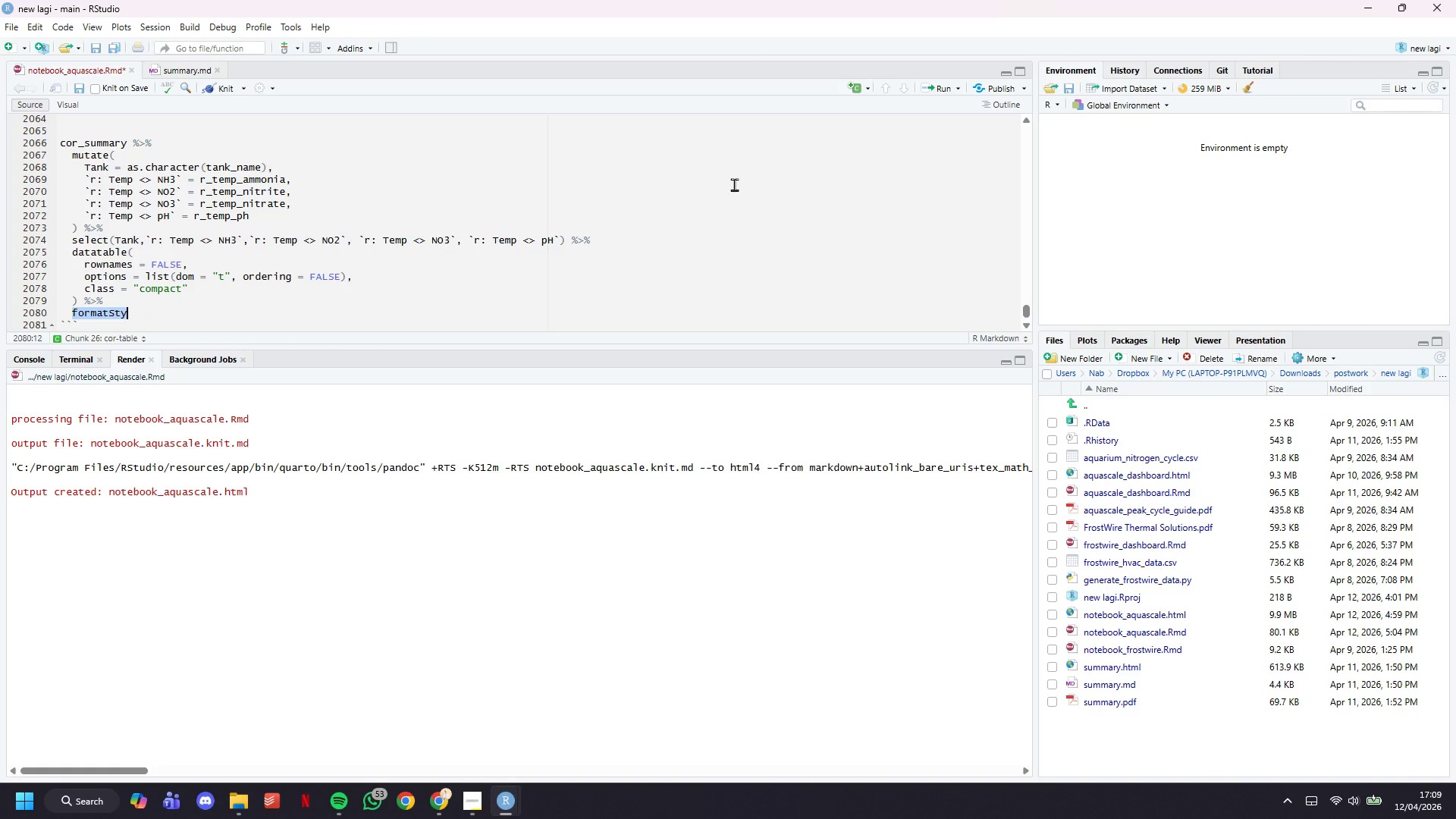 
key(Control+Z)
 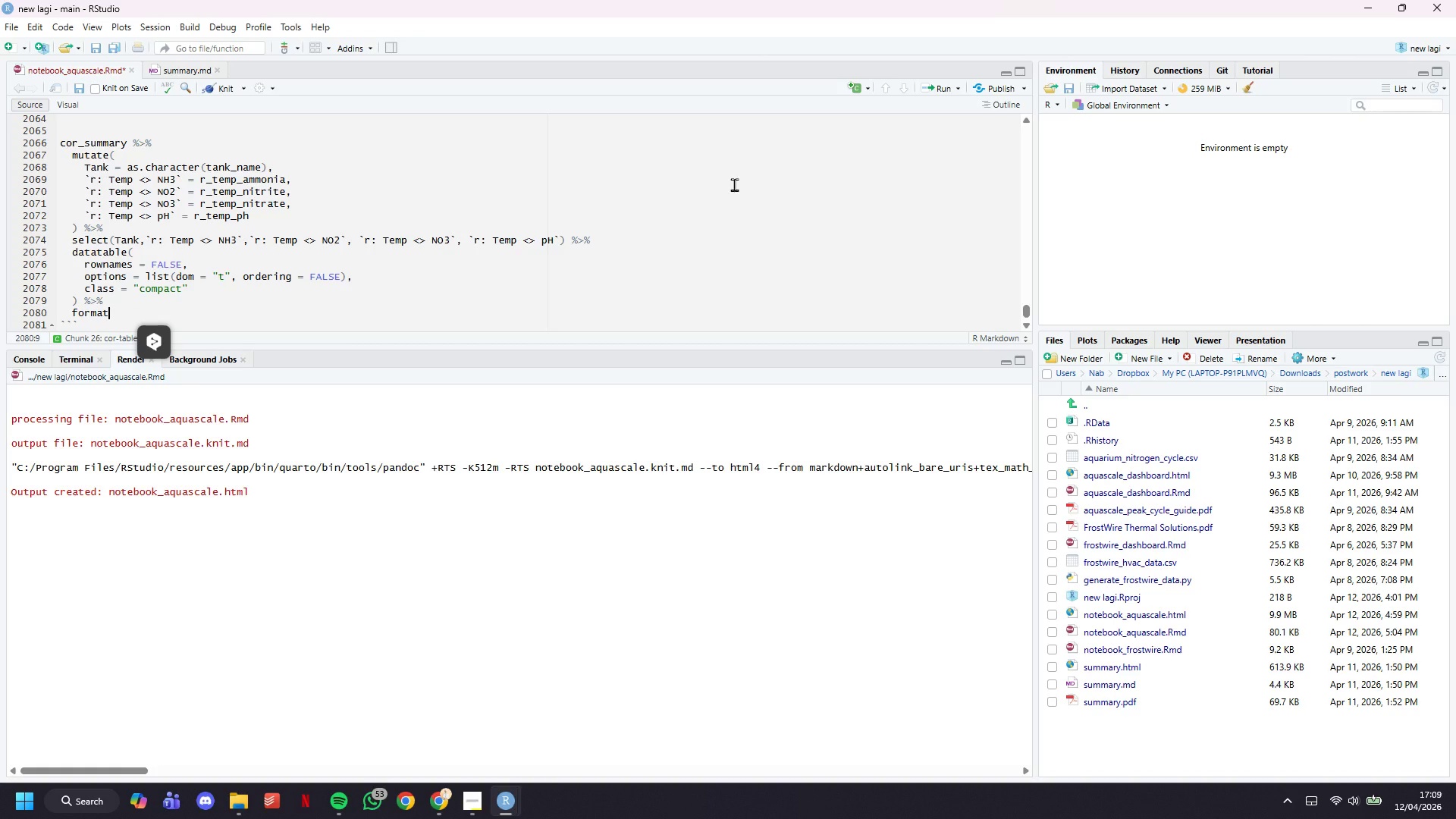 
key(Backspace)
 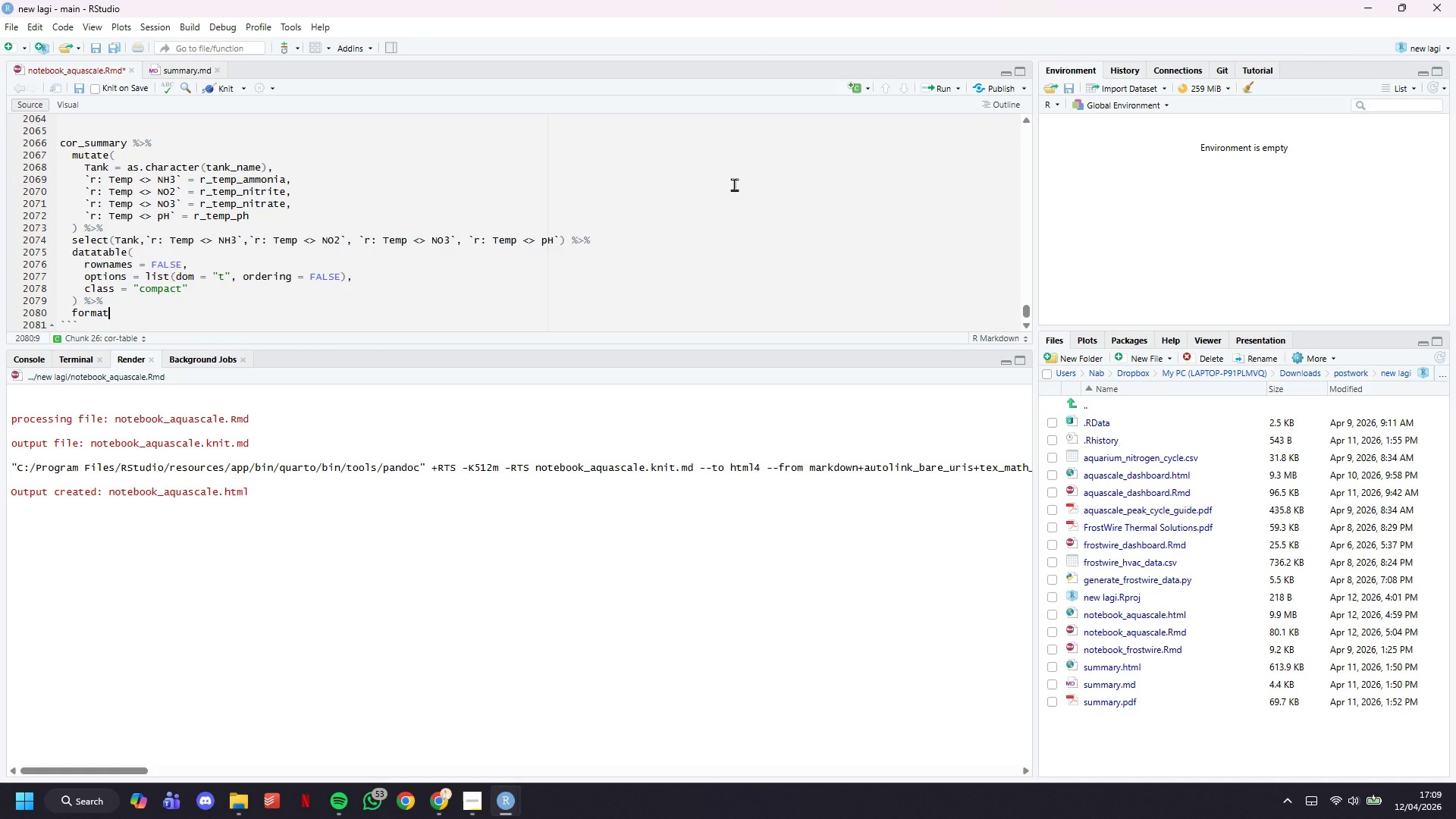 
key(Backspace)
 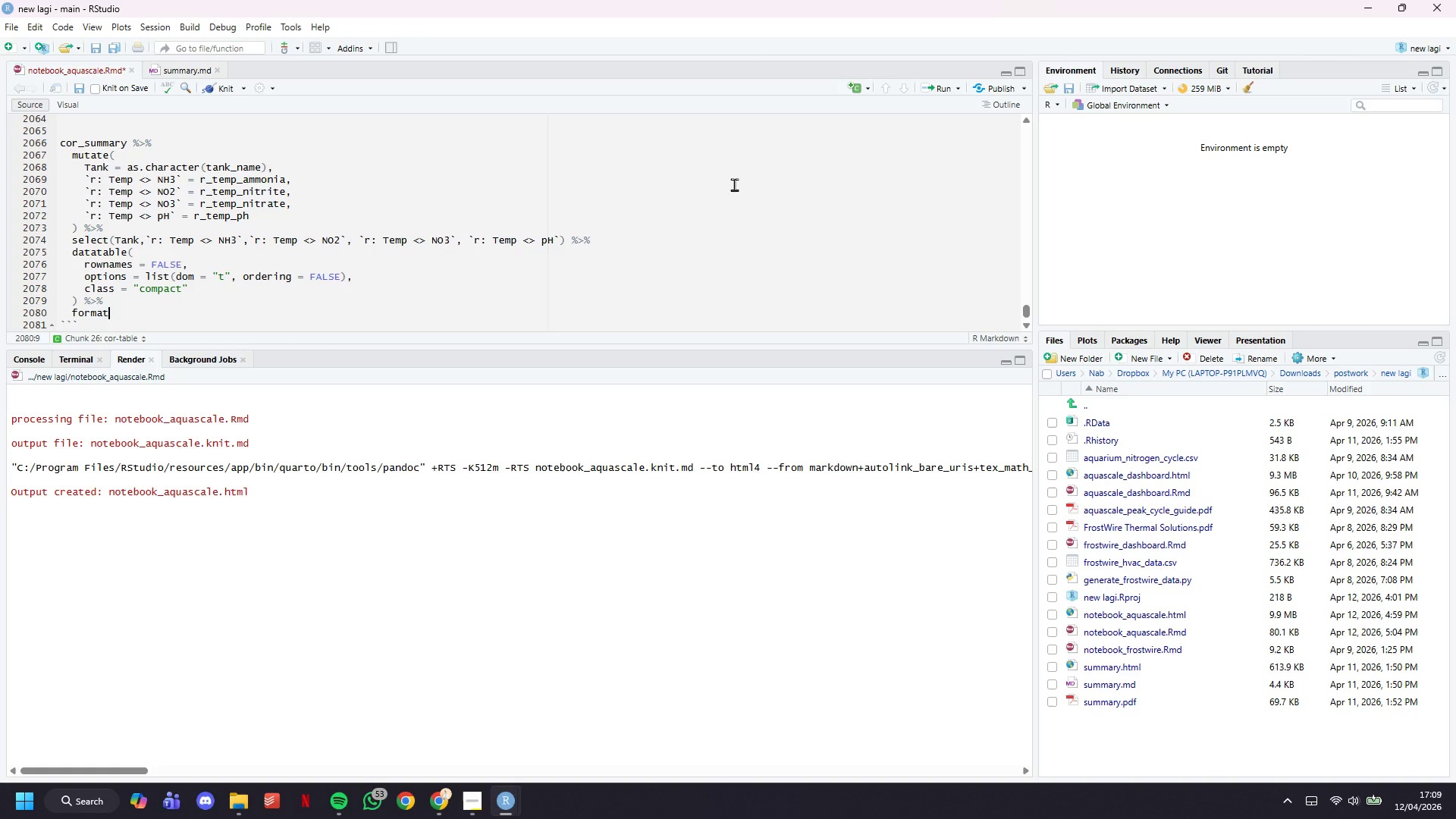 
key(Backspace)
 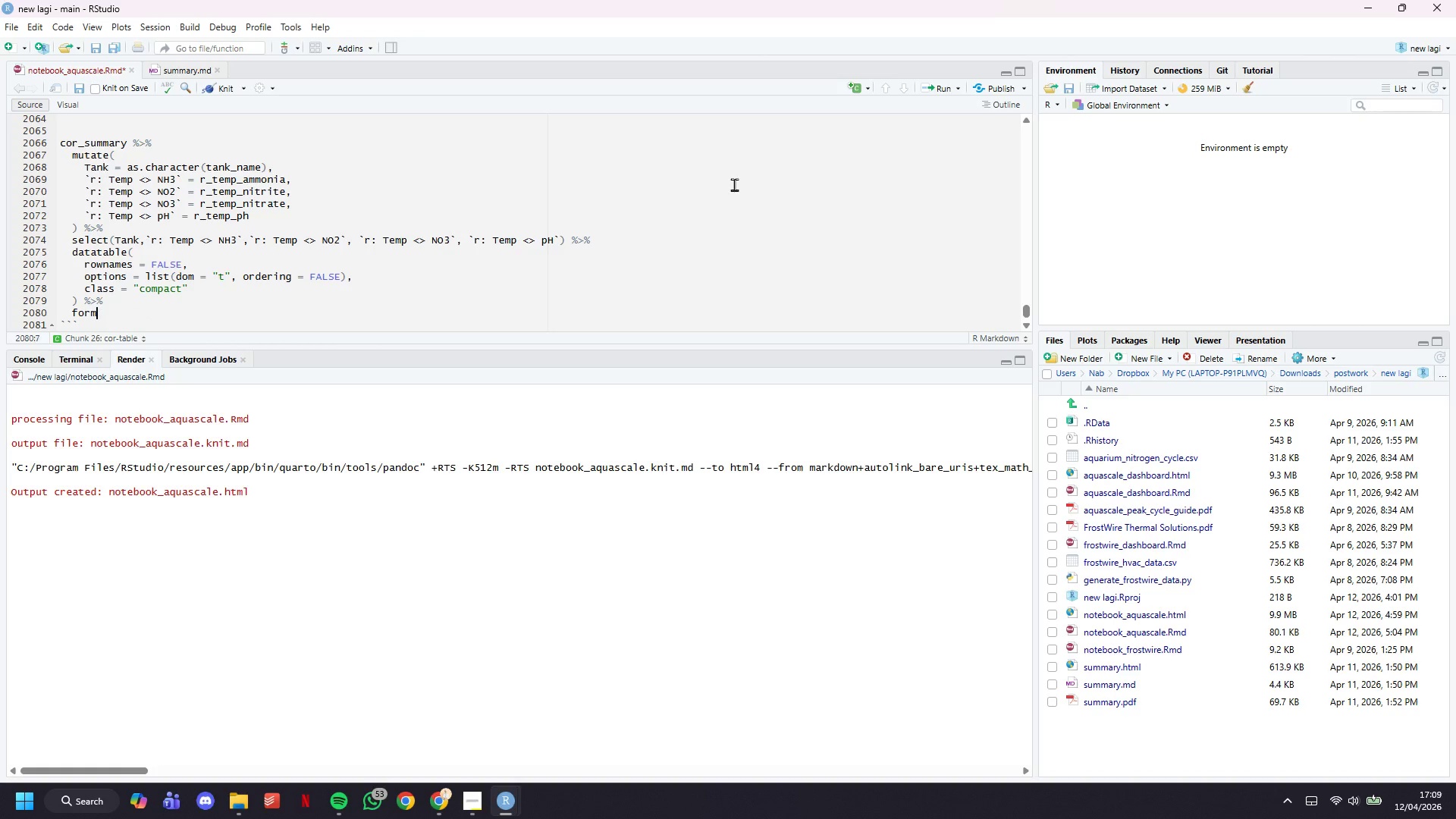 
key(Backspace)
 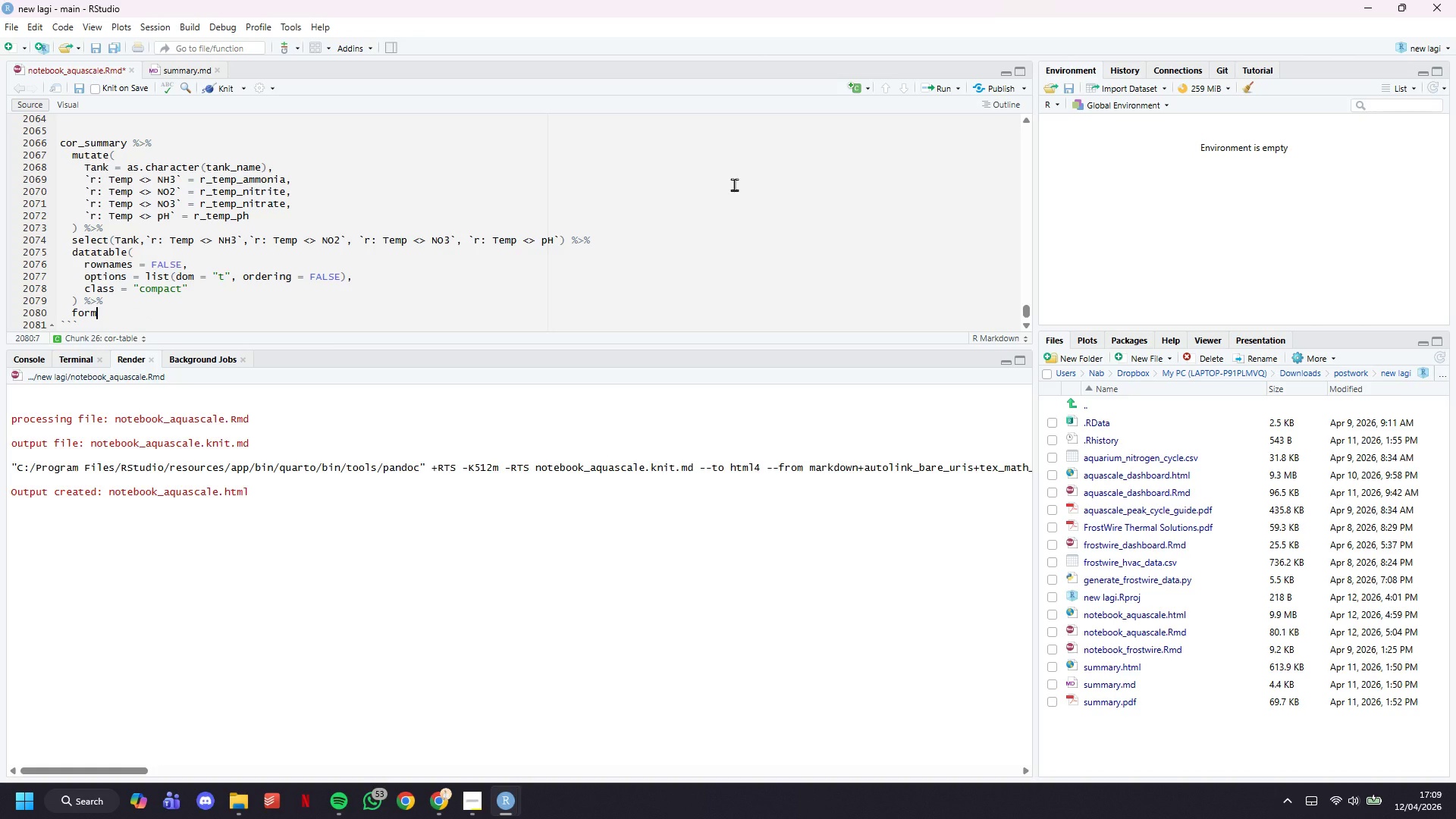 
key(Backspace)
 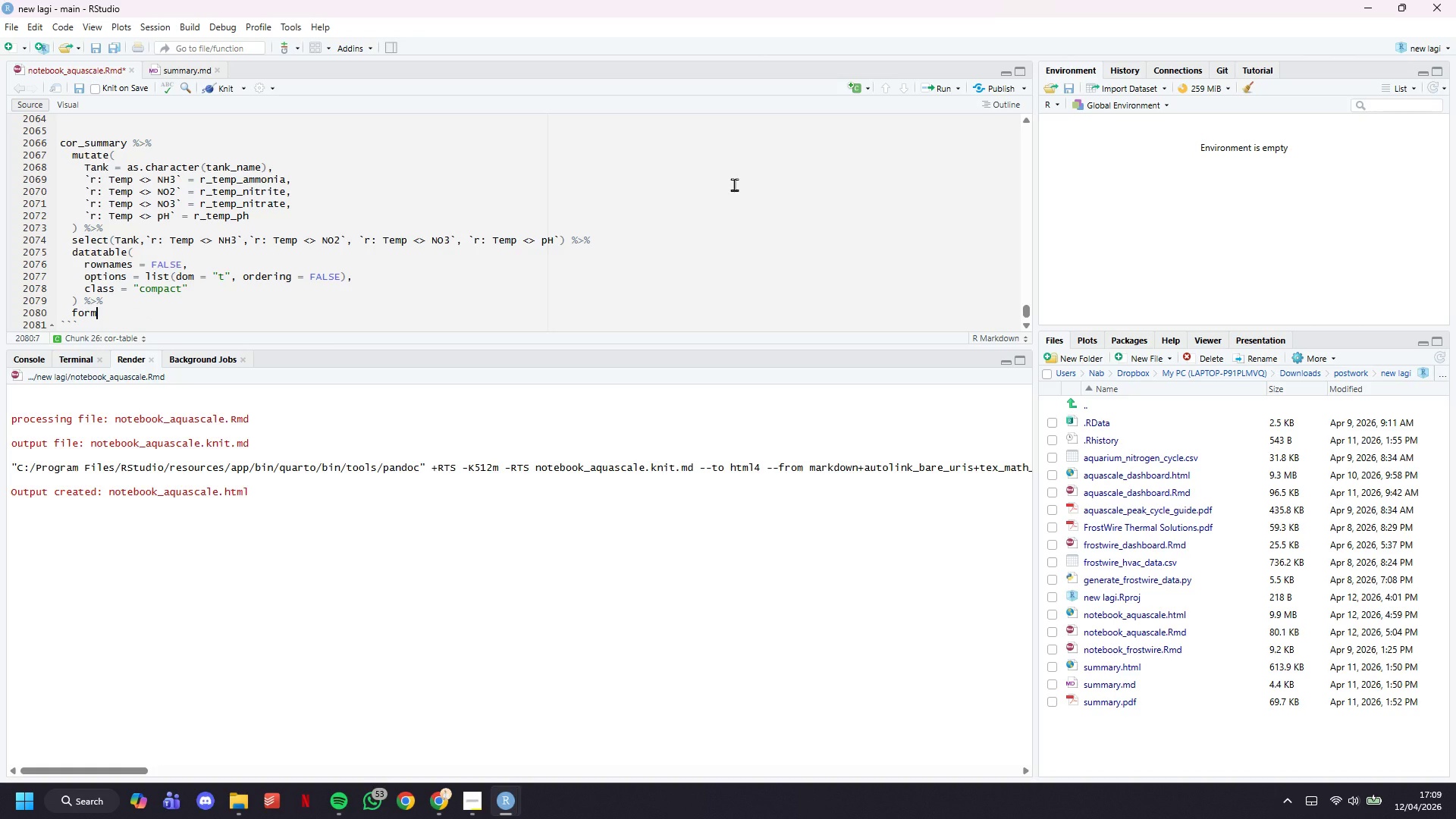 
key(Backspace)
 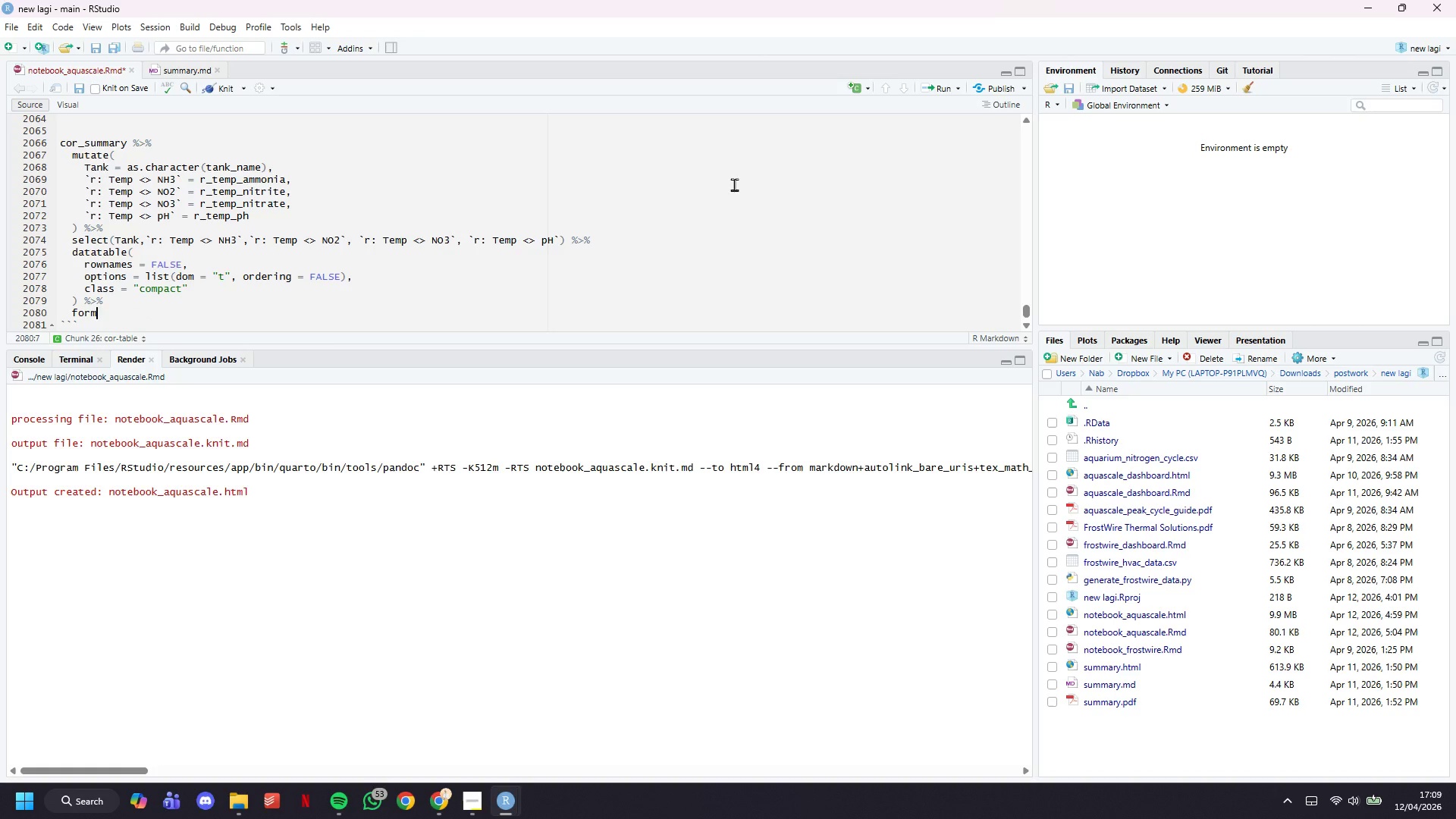 
key(Backspace)
 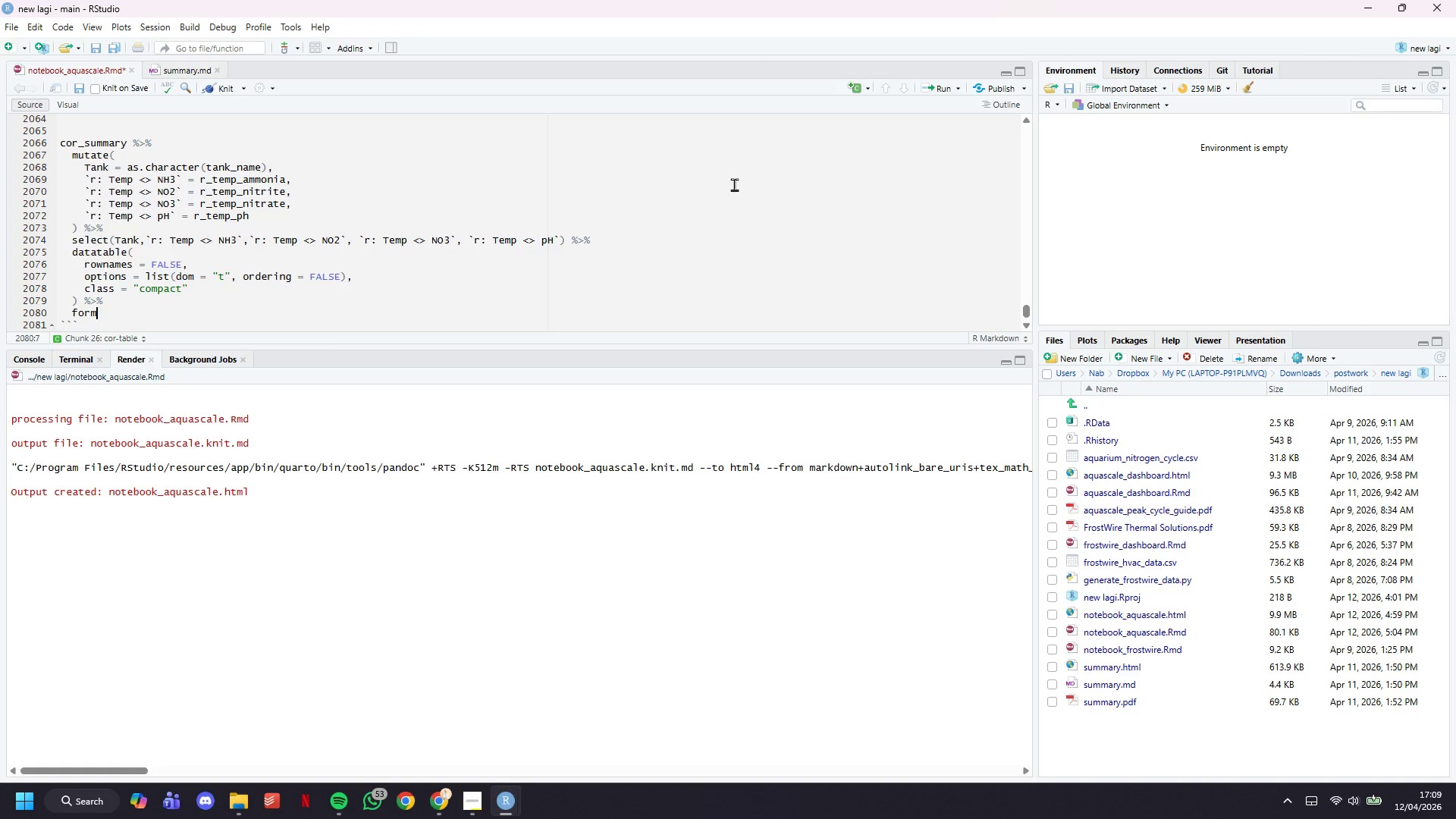 
key(Backspace)
 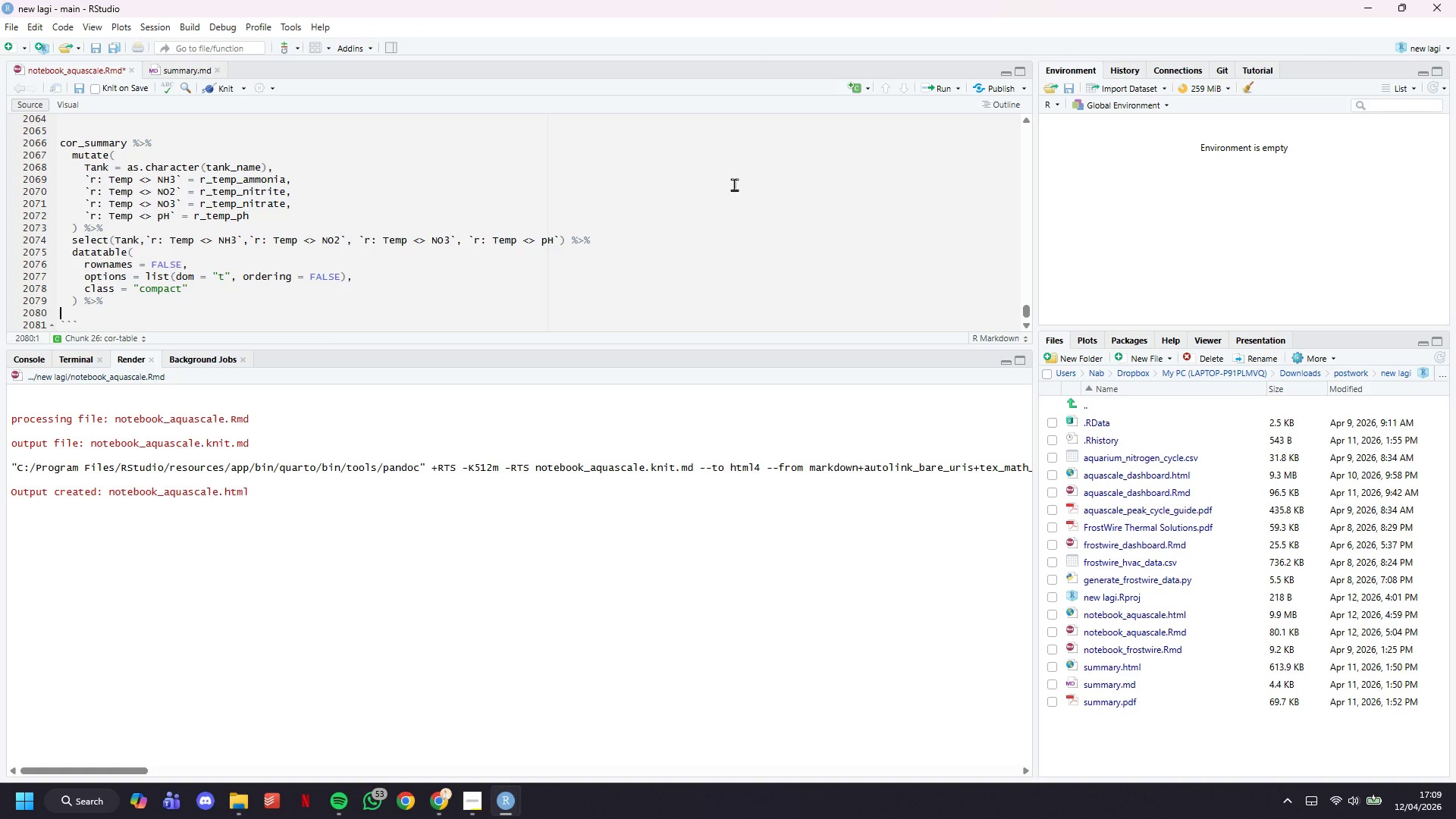 
key(Backspace)
 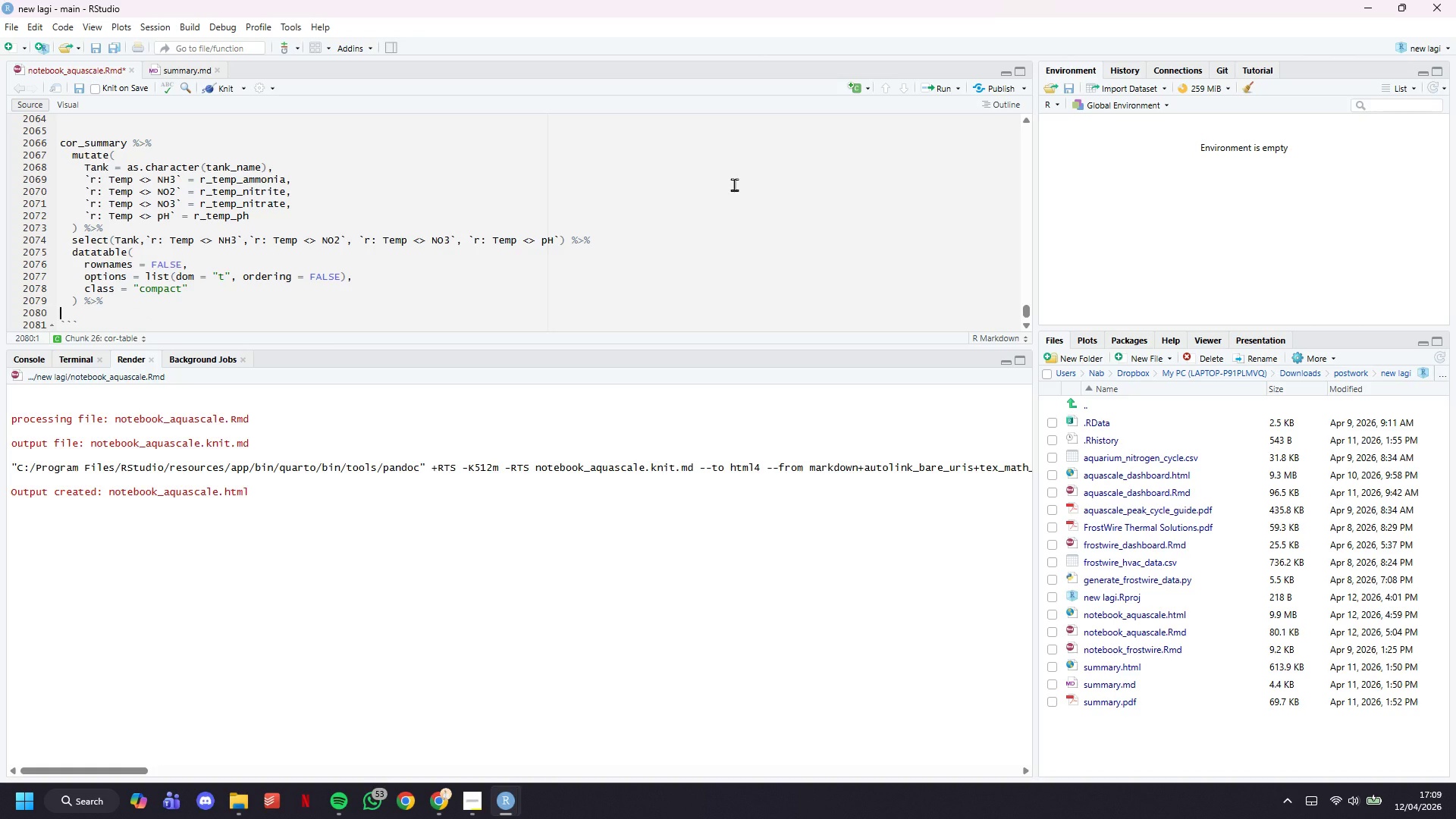 
key(Backspace)
 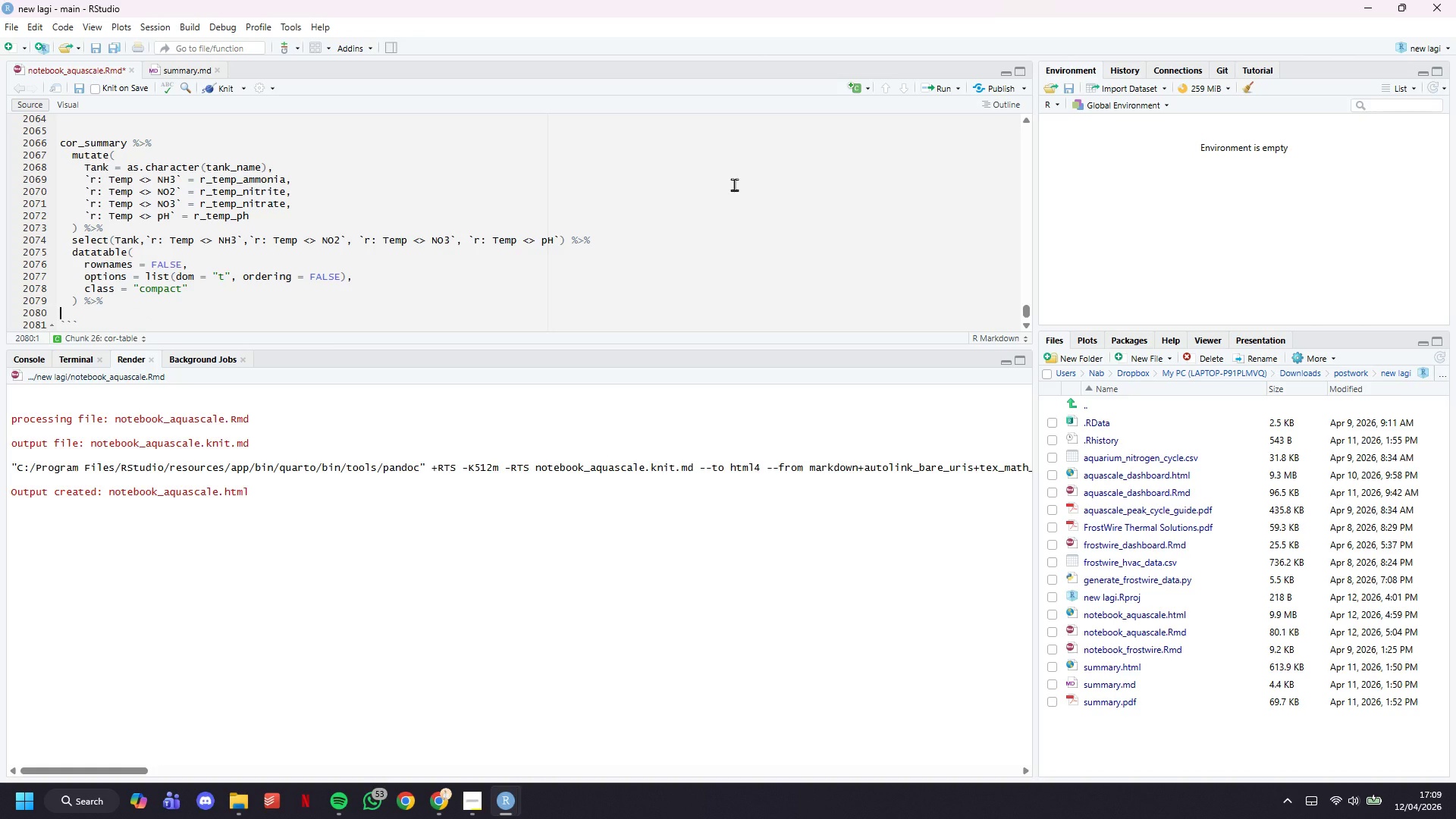 
key(Backspace)
 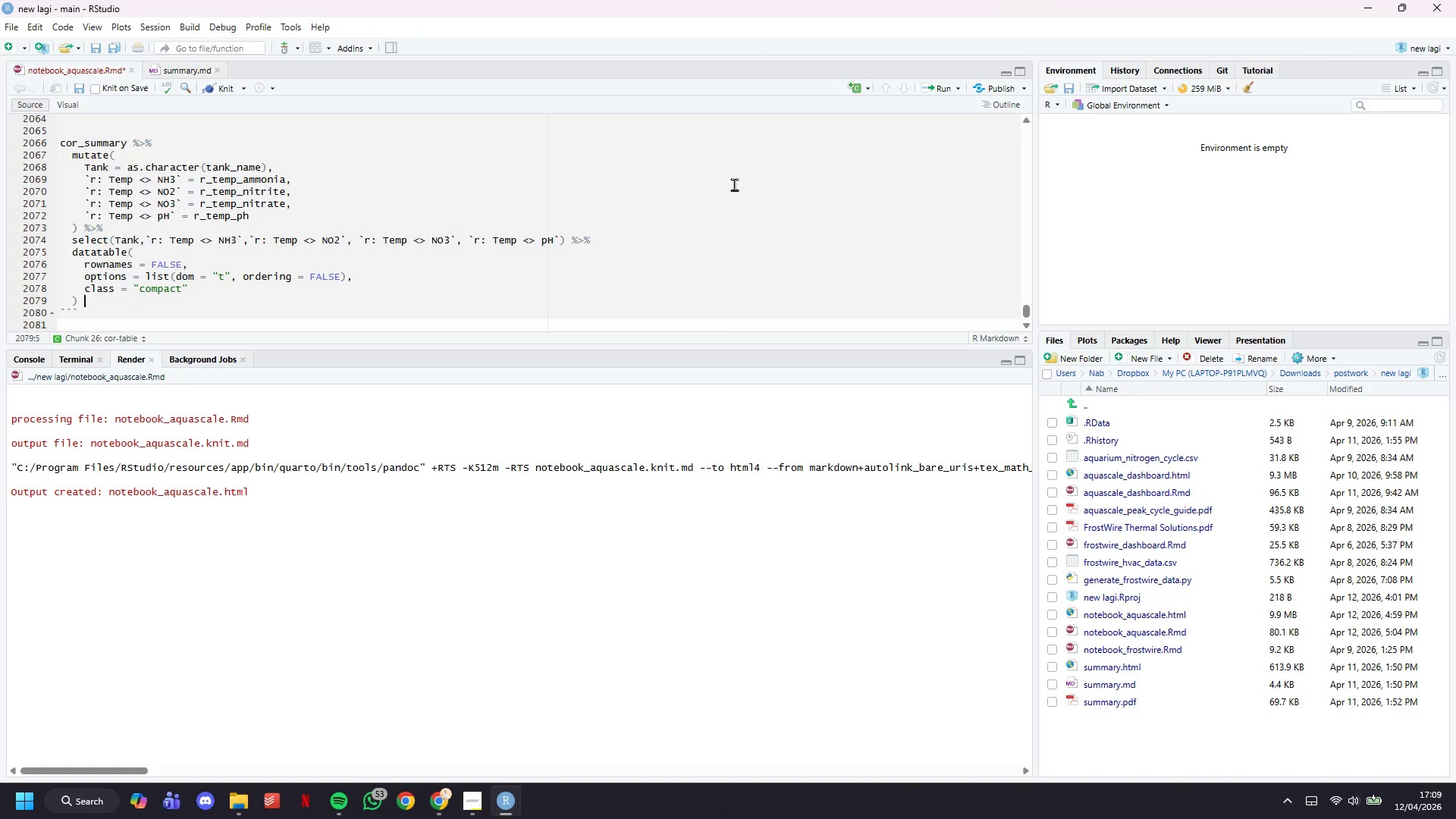 
key(Backspace)
 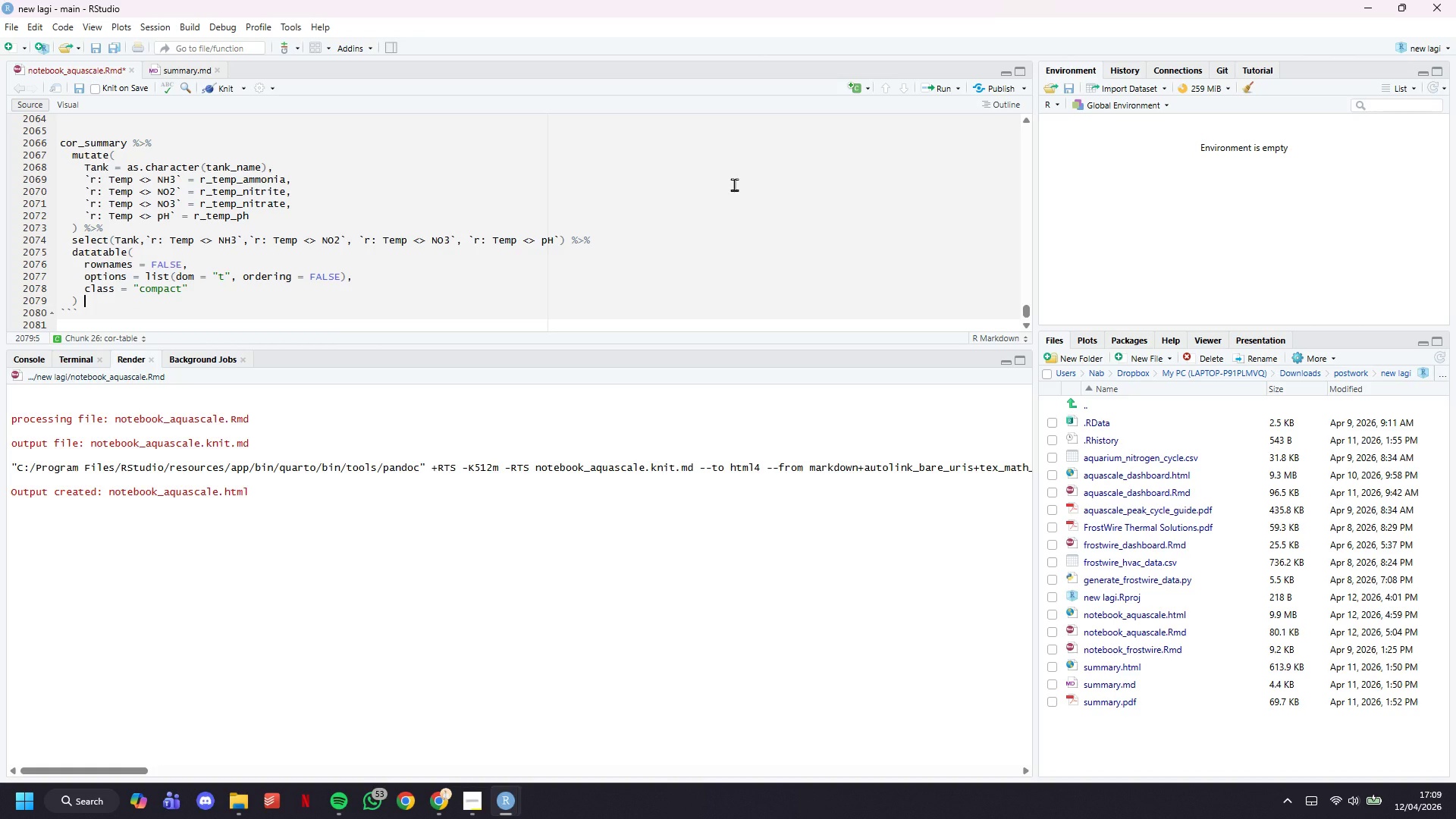 
key(Control+S)
 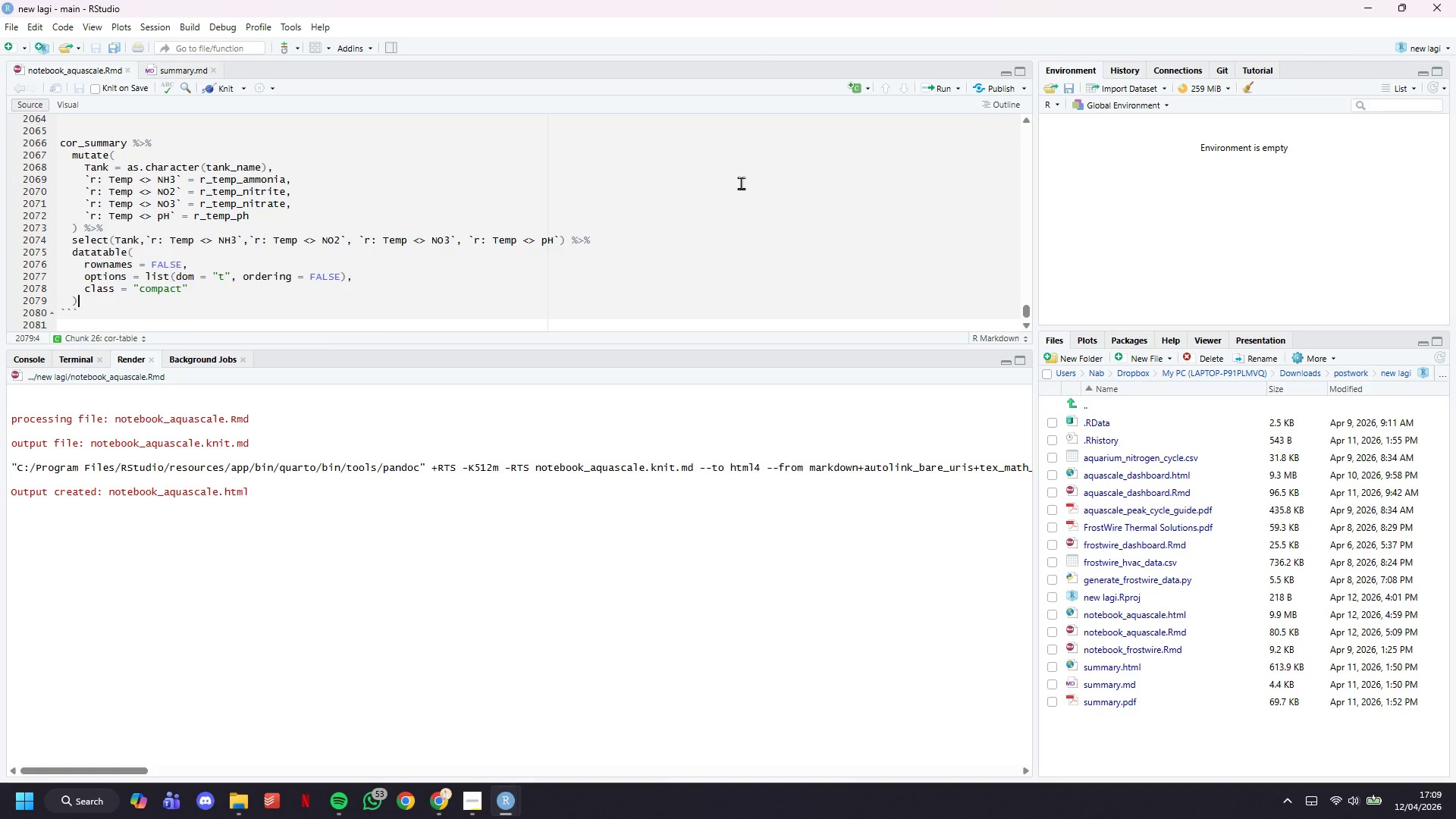 
scroll: coordinate [741, 183], scroll_direction: down, amount: 2.0
 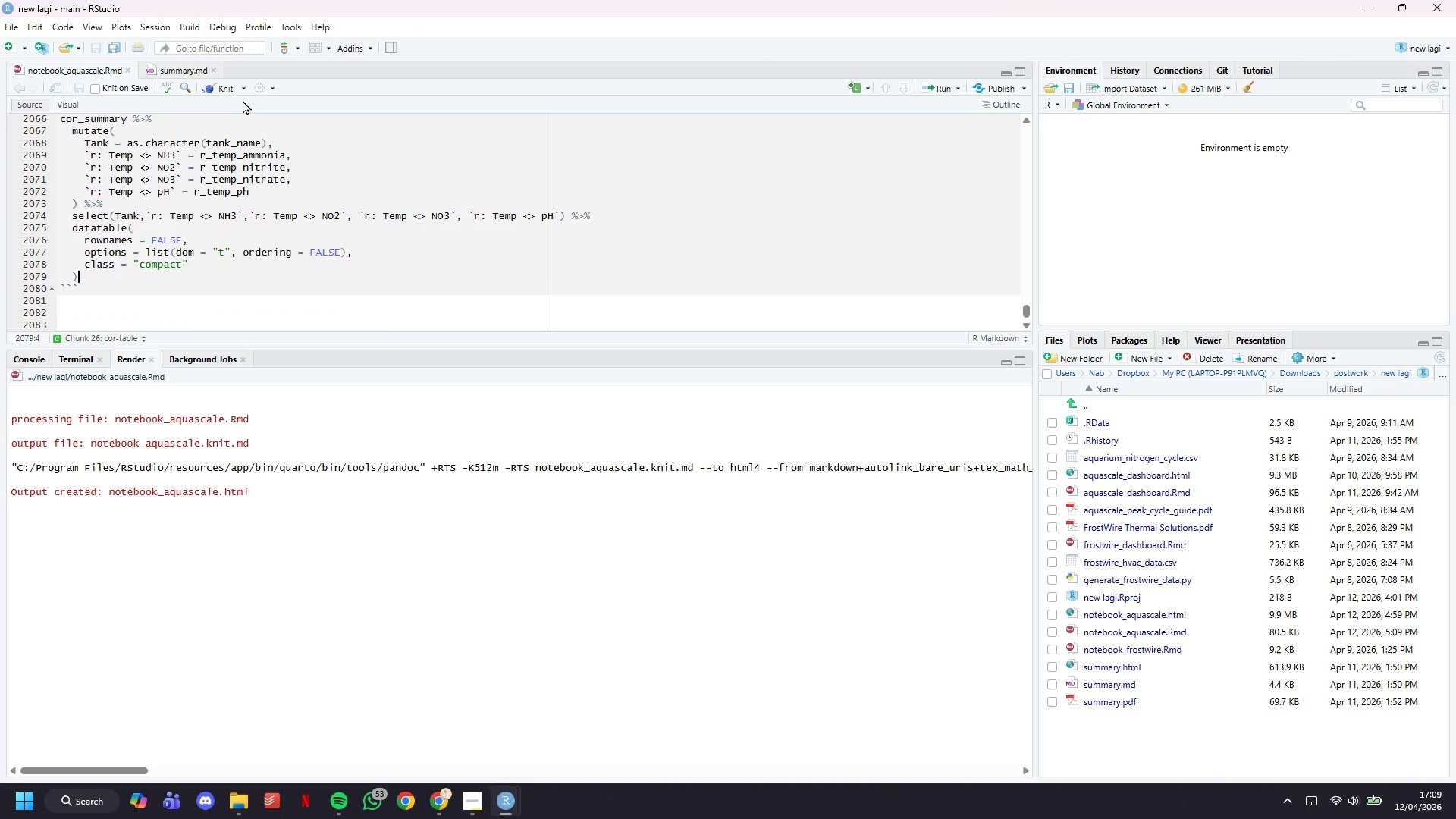 
left_click([233, 86])
 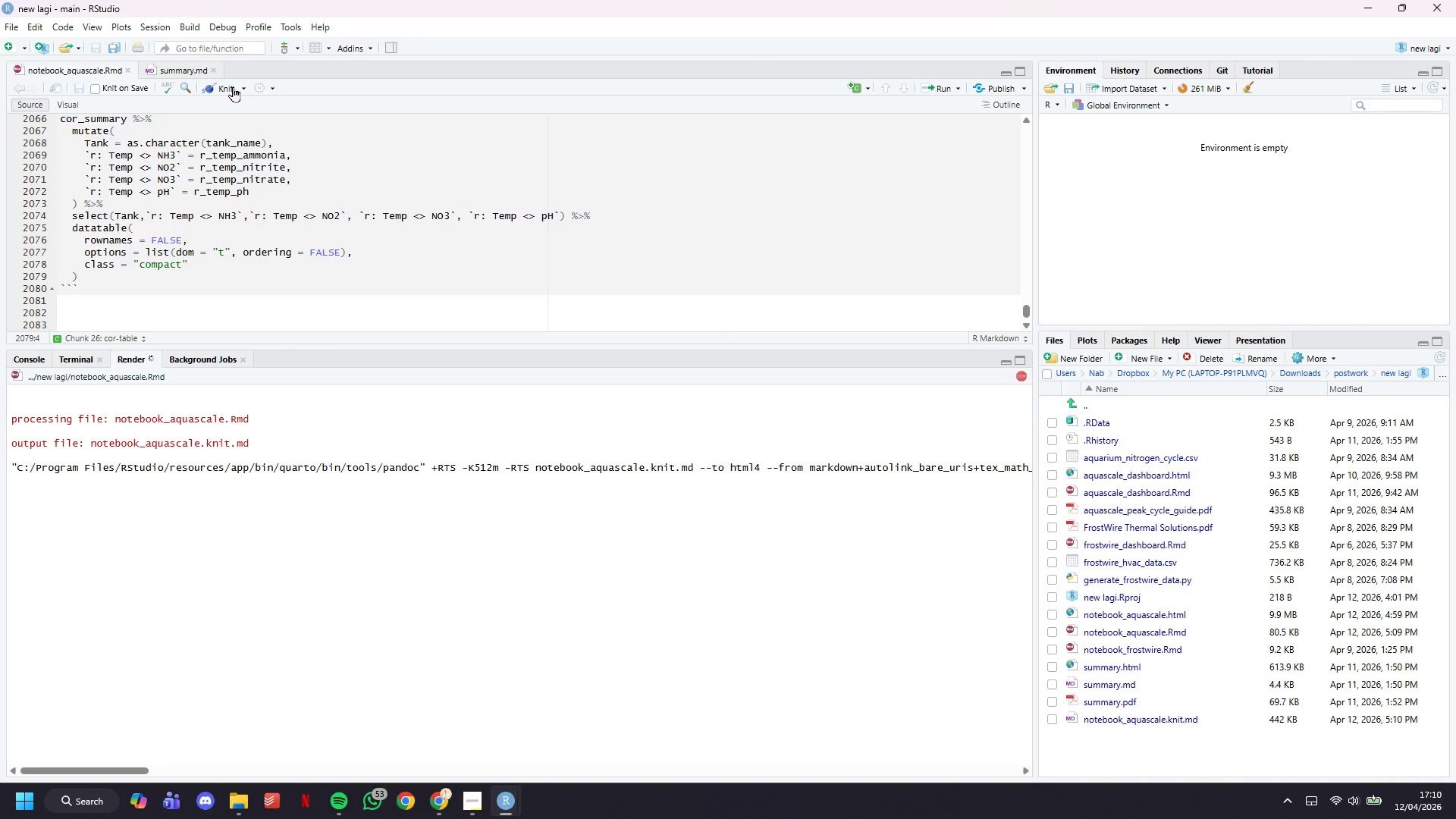 
wait(20.08)
 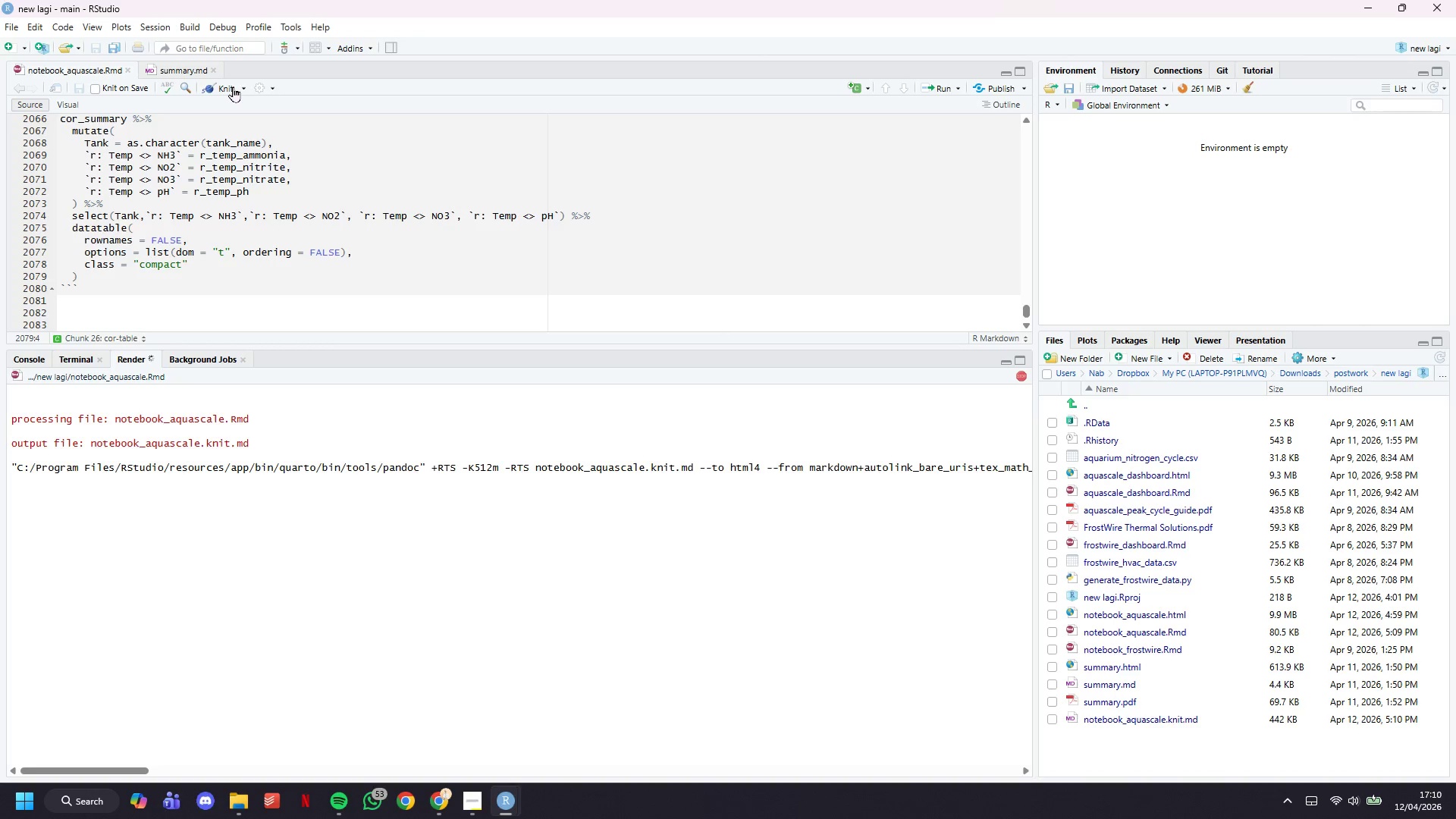 
scroll: coordinate [647, 397], scroll_direction: down, amount: 7.0
 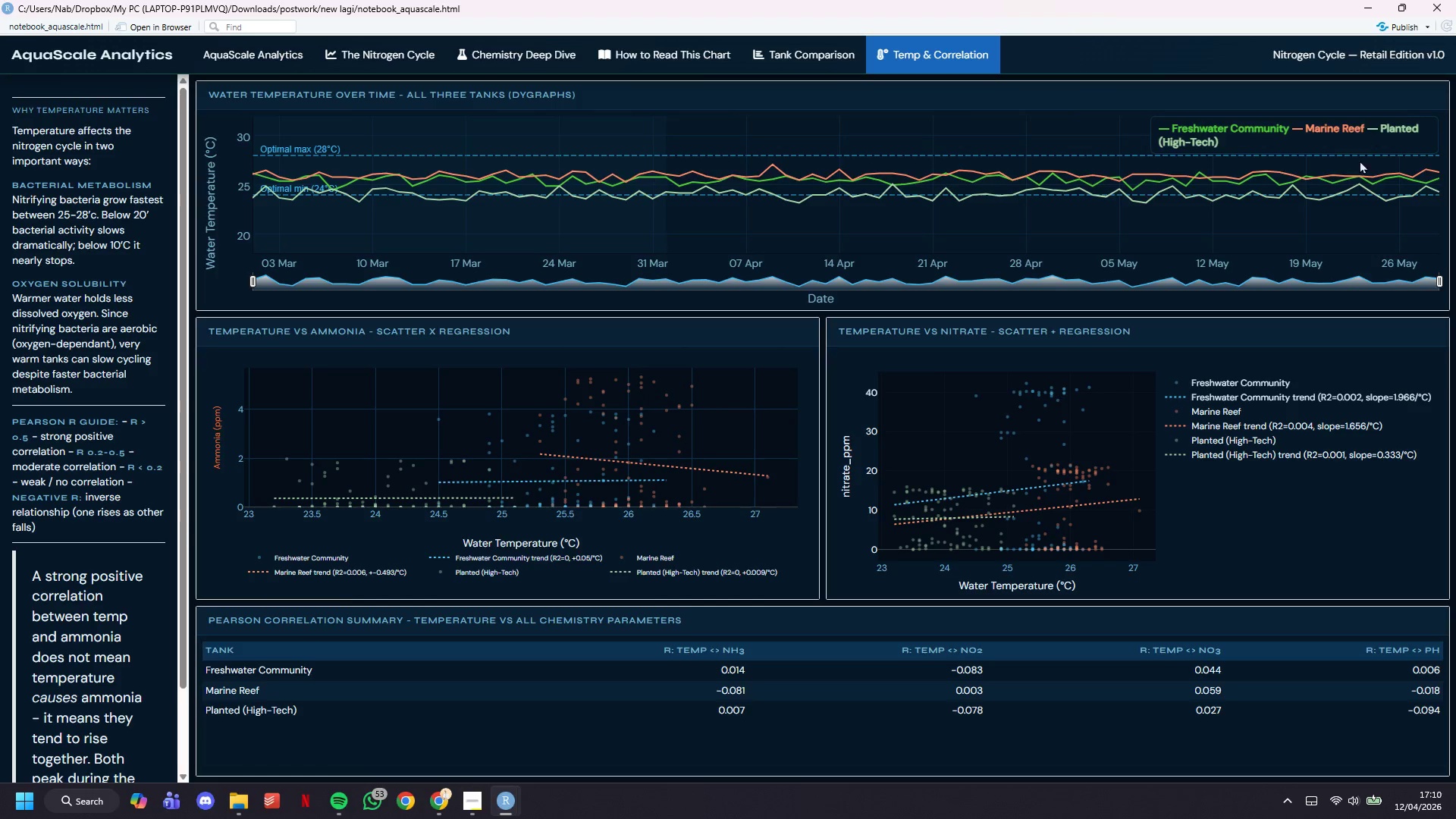 
left_click([1360, 1])
 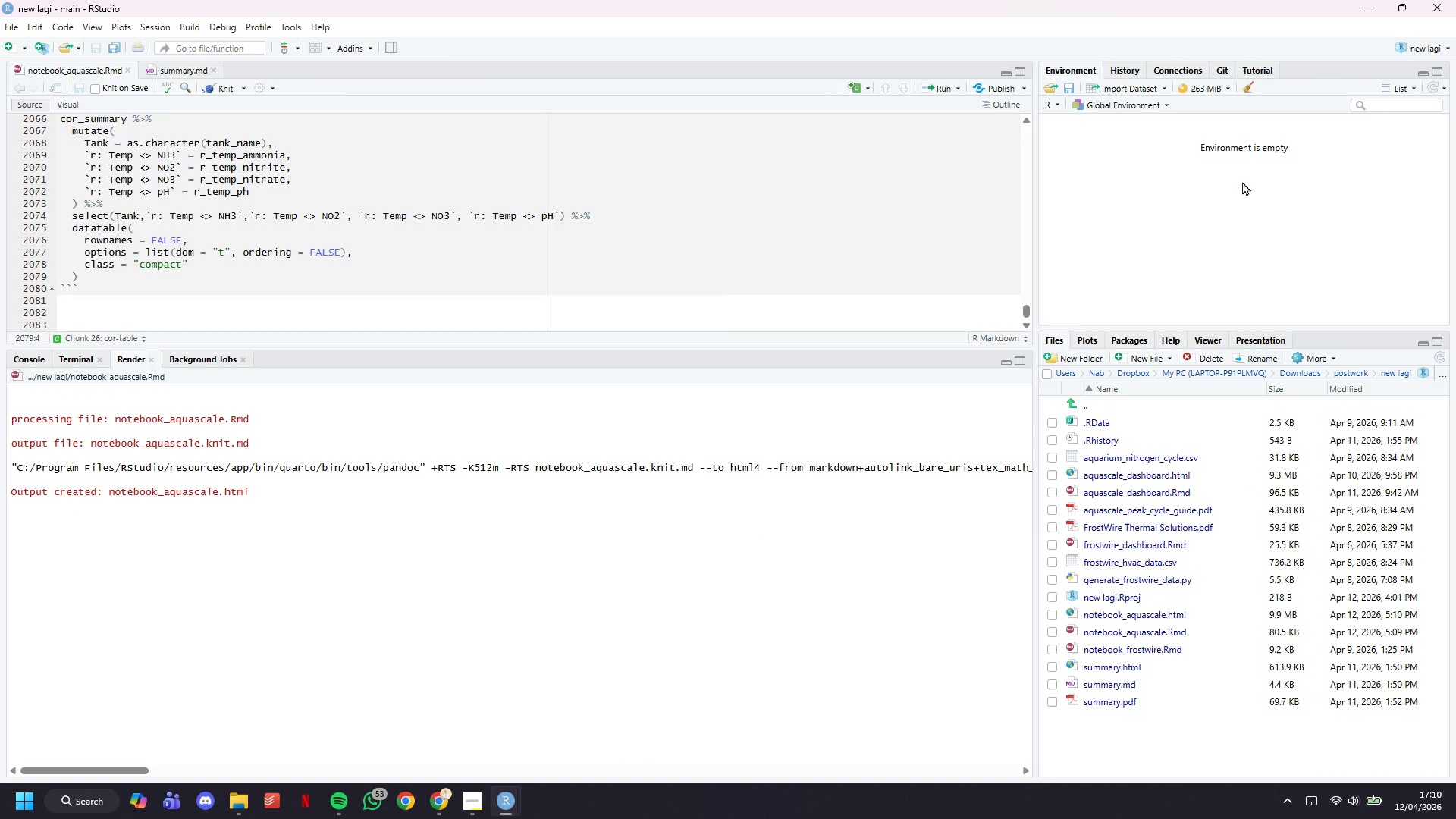 
wait(12.92)
 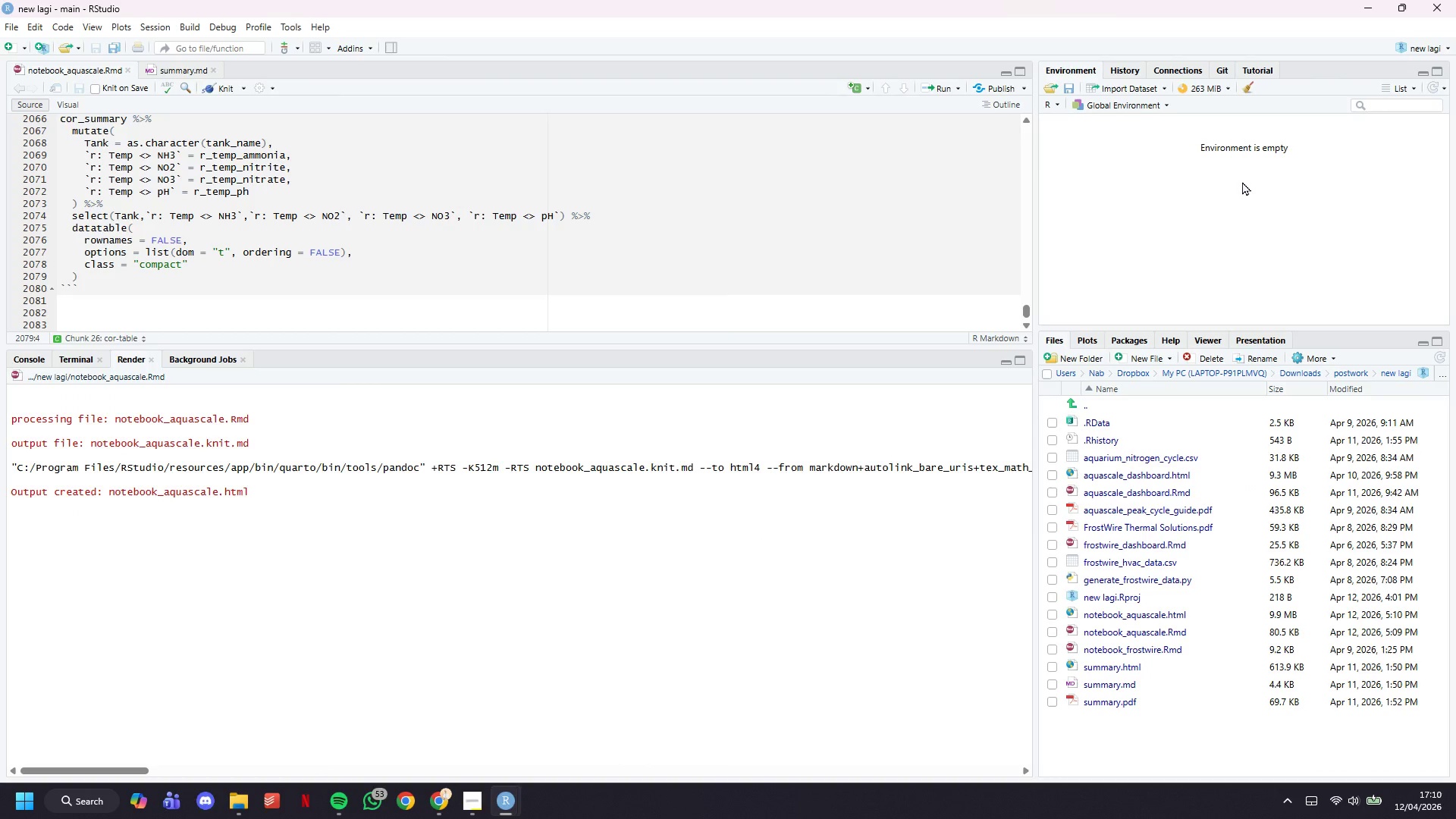 
left_click([478, 738])